 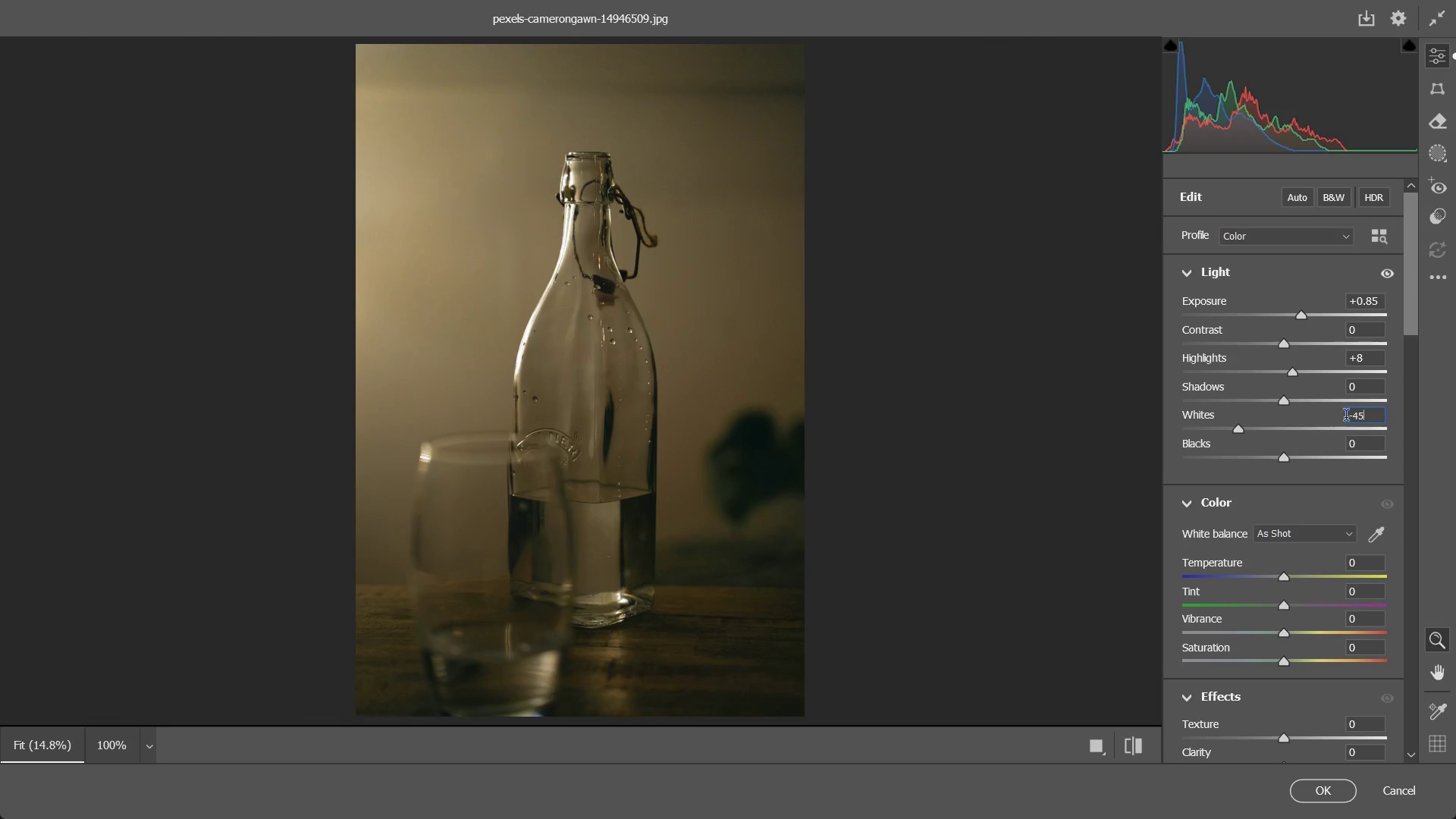 
left_click_drag(start_coordinate=[1302, 319], to_coordinate=[1330, 316])
 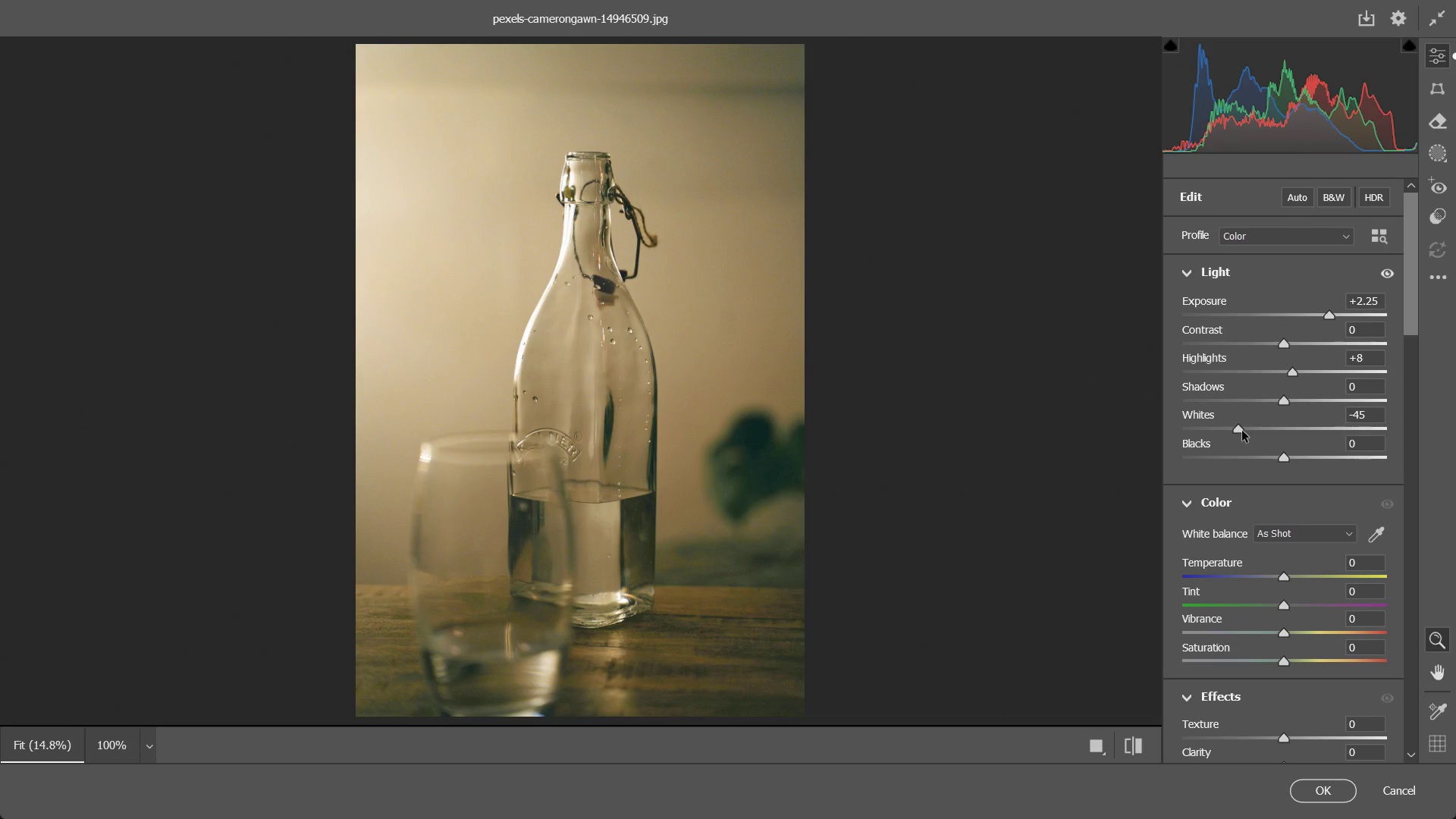 
left_click_drag(start_coordinate=[1236, 422], to_coordinate=[1200, 428])
 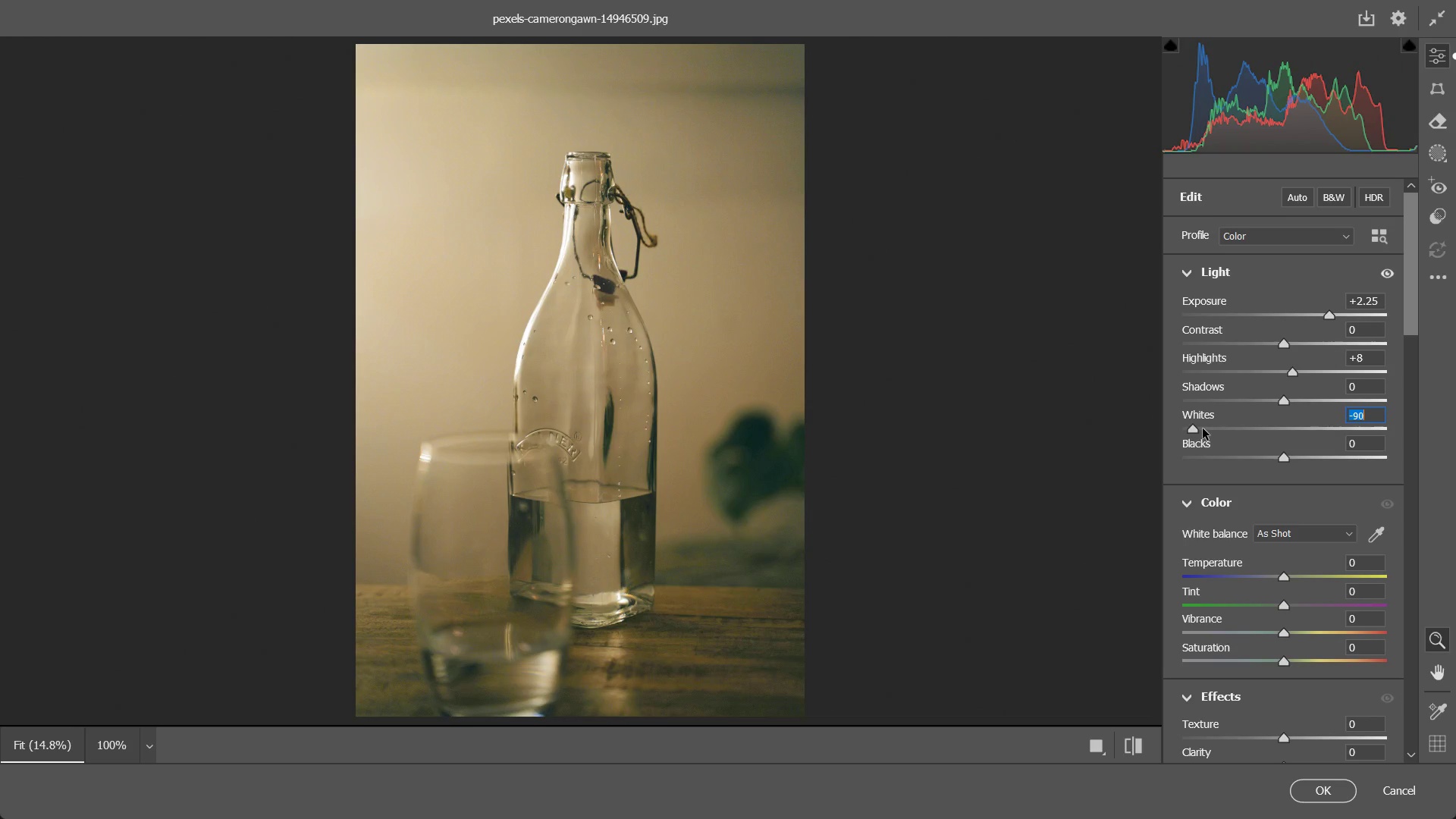 
left_click_drag(start_coordinate=[1197, 428], to_coordinate=[1168, 457])
 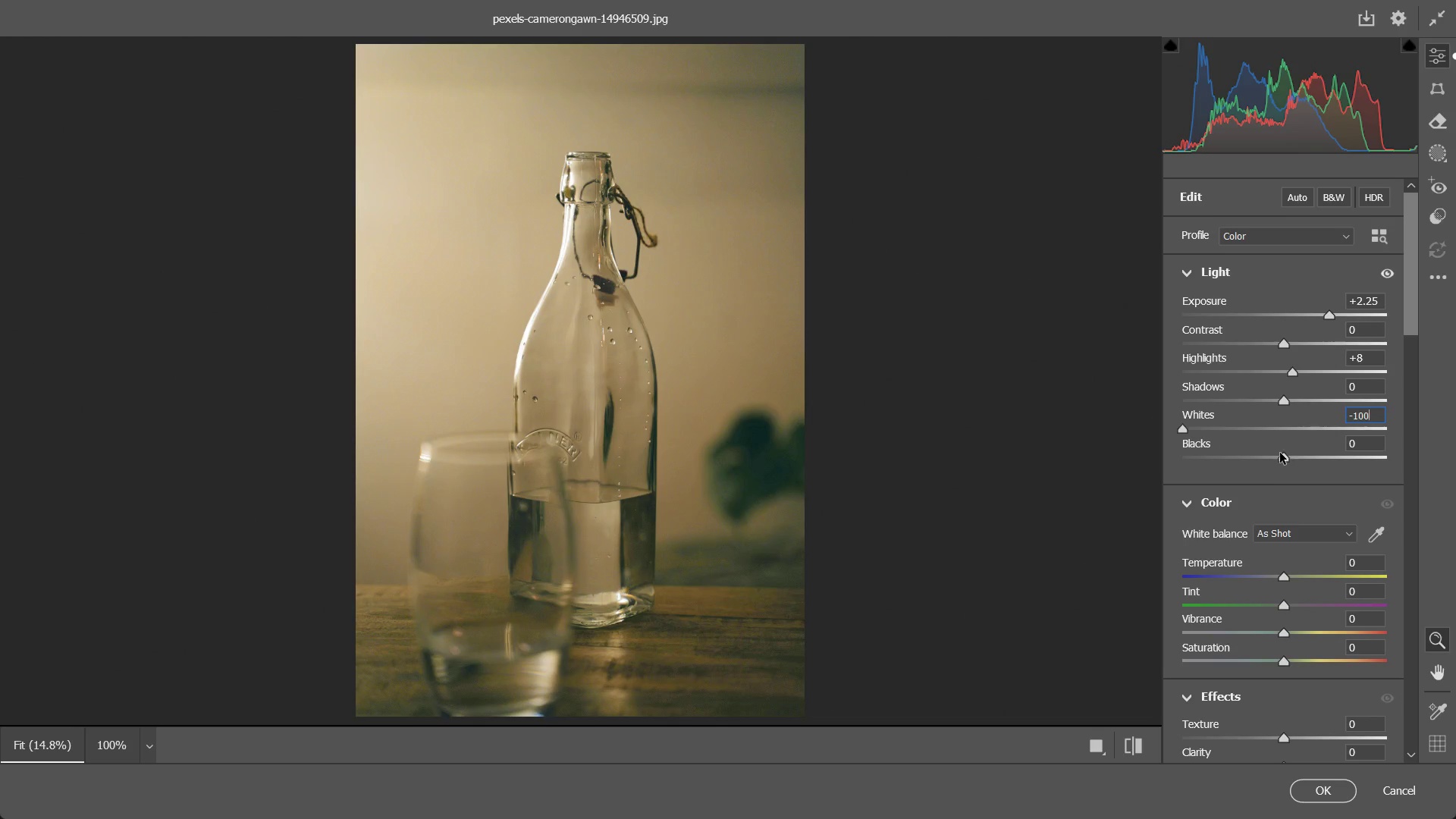 
left_click_drag(start_coordinate=[1280, 453], to_coordinate=[1236, 463])
 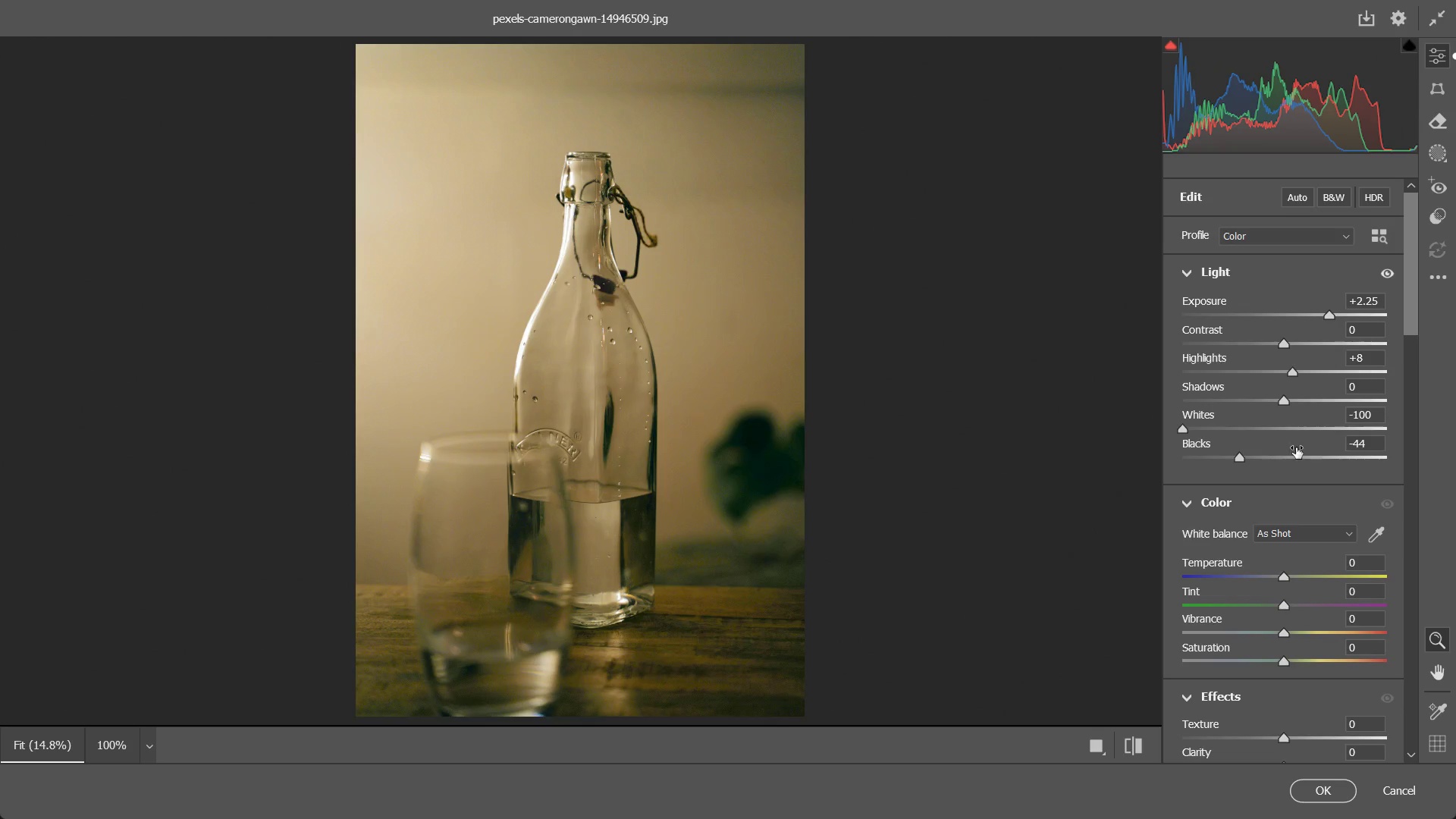 
scroll: coordinate [1296, 447], scroll_direction: down, amount: 2.0
 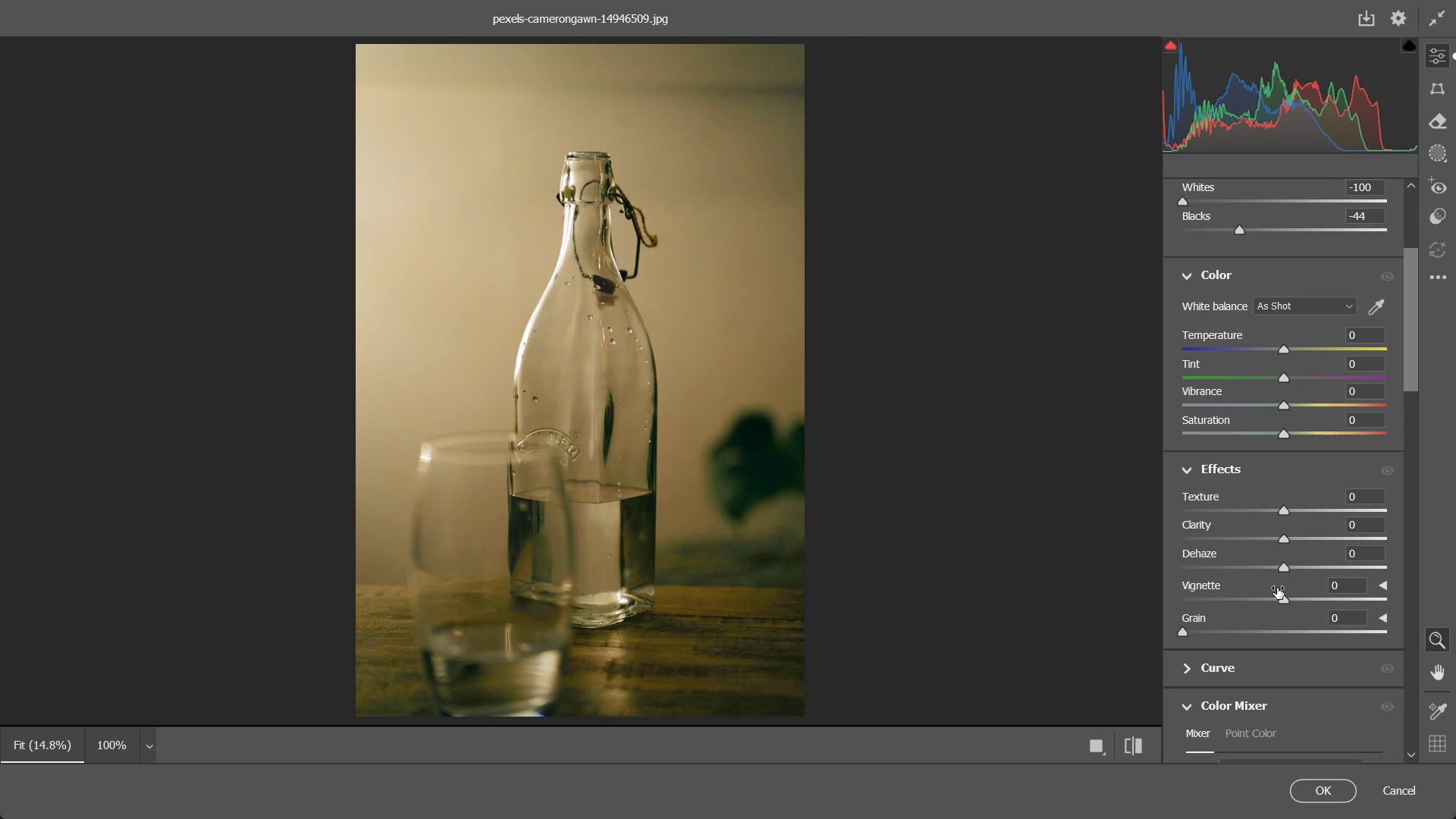 
left_click_drag(start_coordinate=[1282, 567], to_coordinate=[1250, 567])
 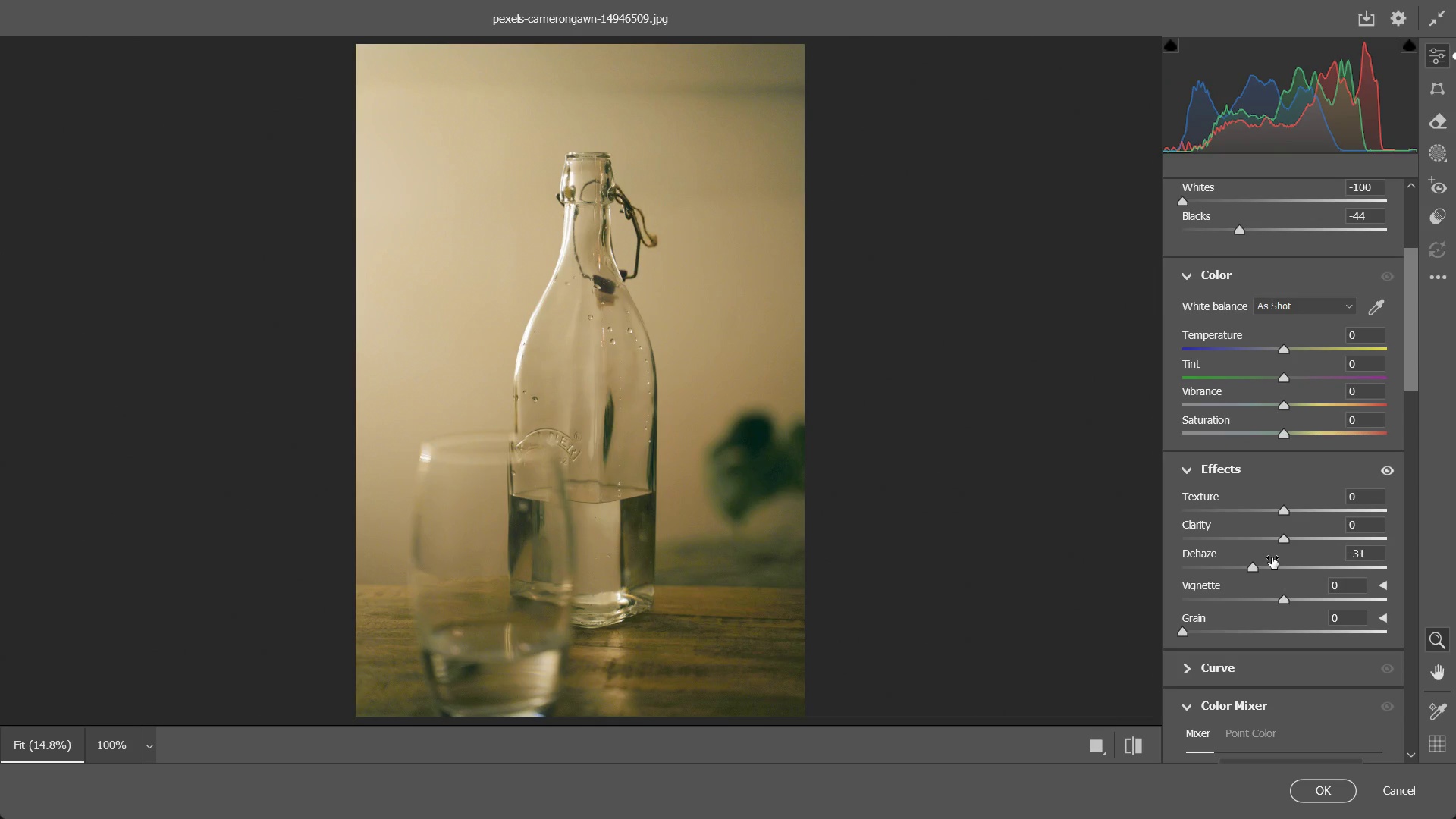 
key(Control+Z)
 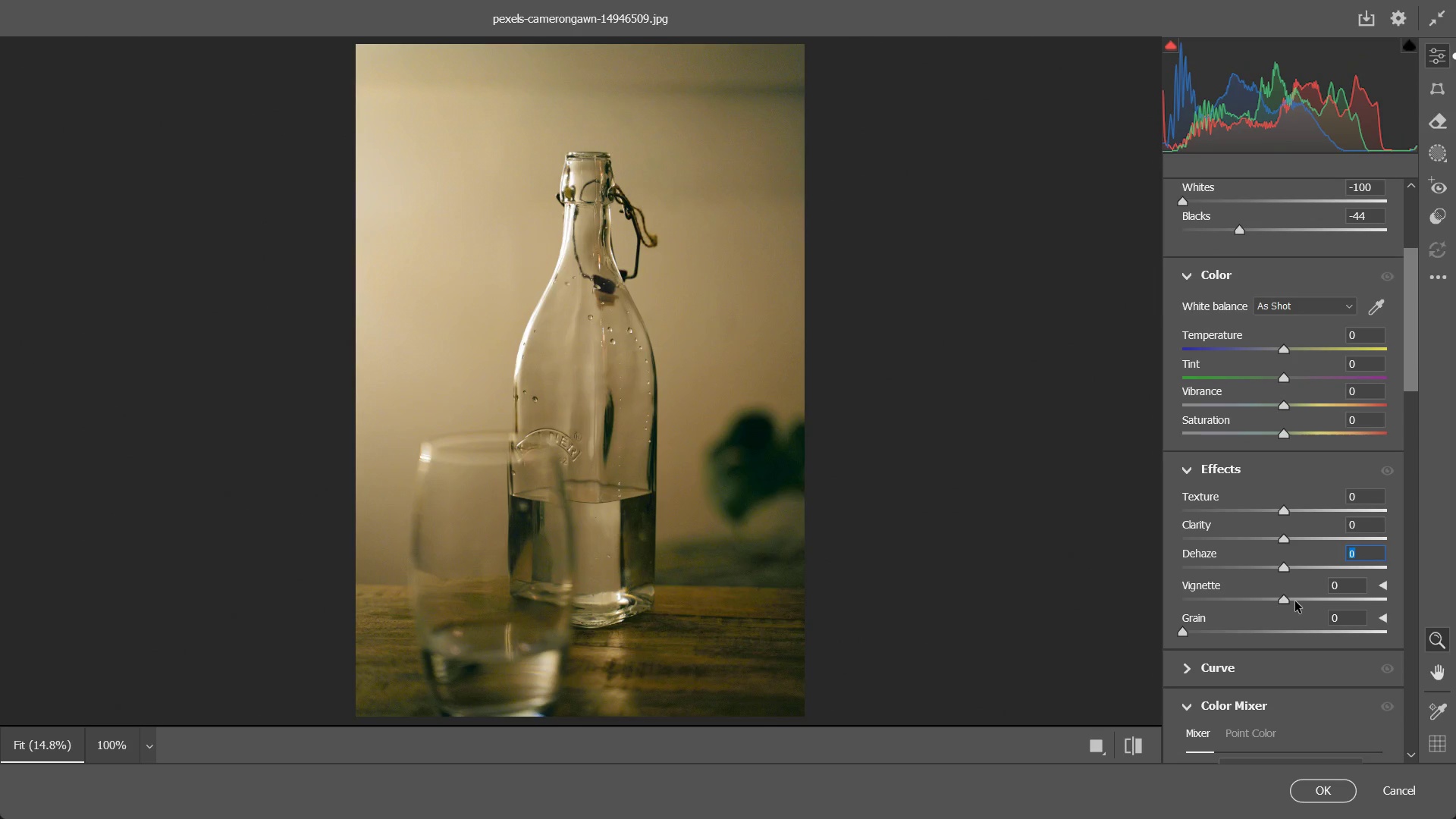 
left_click_drag(start_coordinate=[1285, 598], to_coordinate=[1219, 598])
 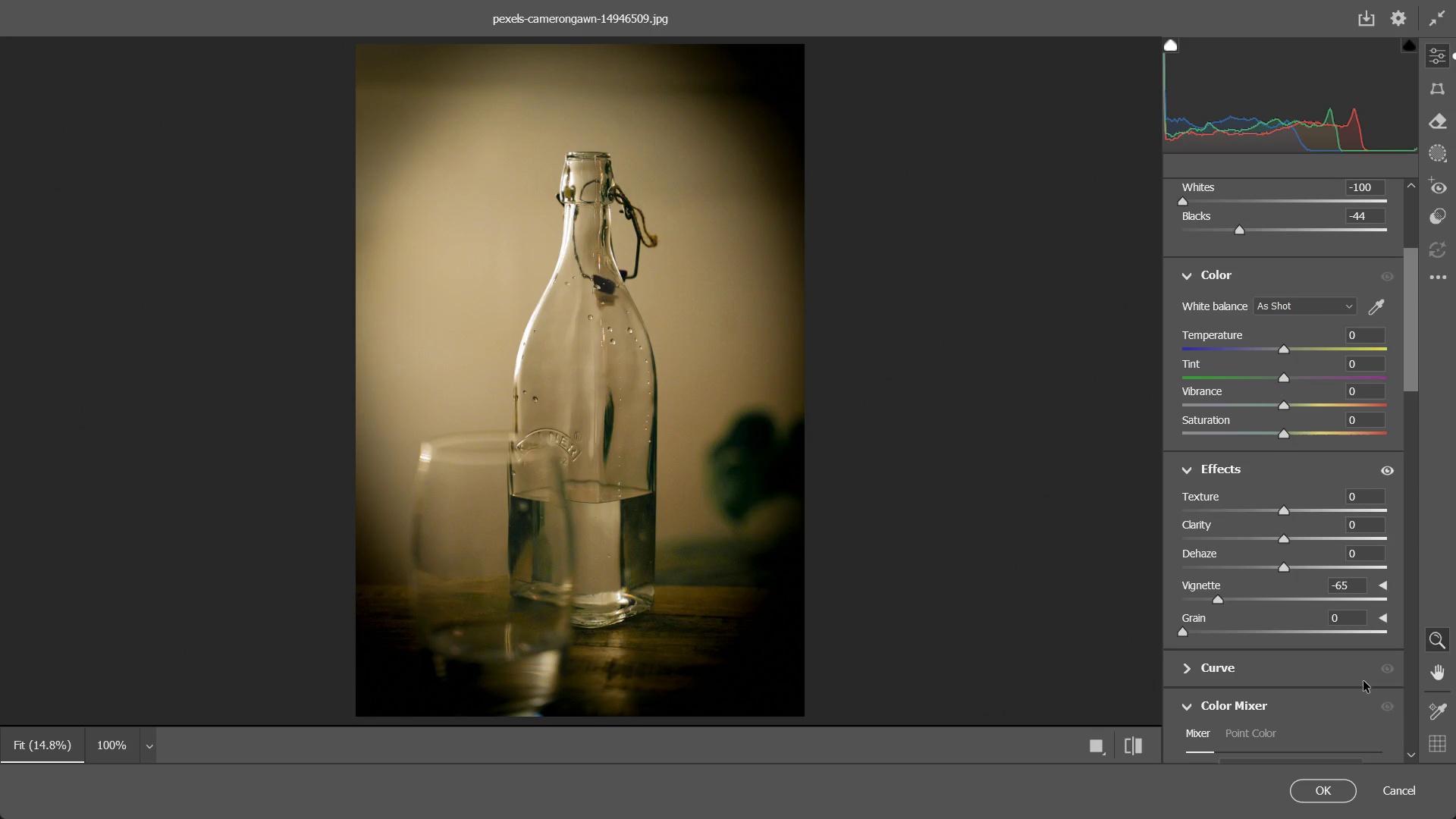 
double_click([1331, 783])
 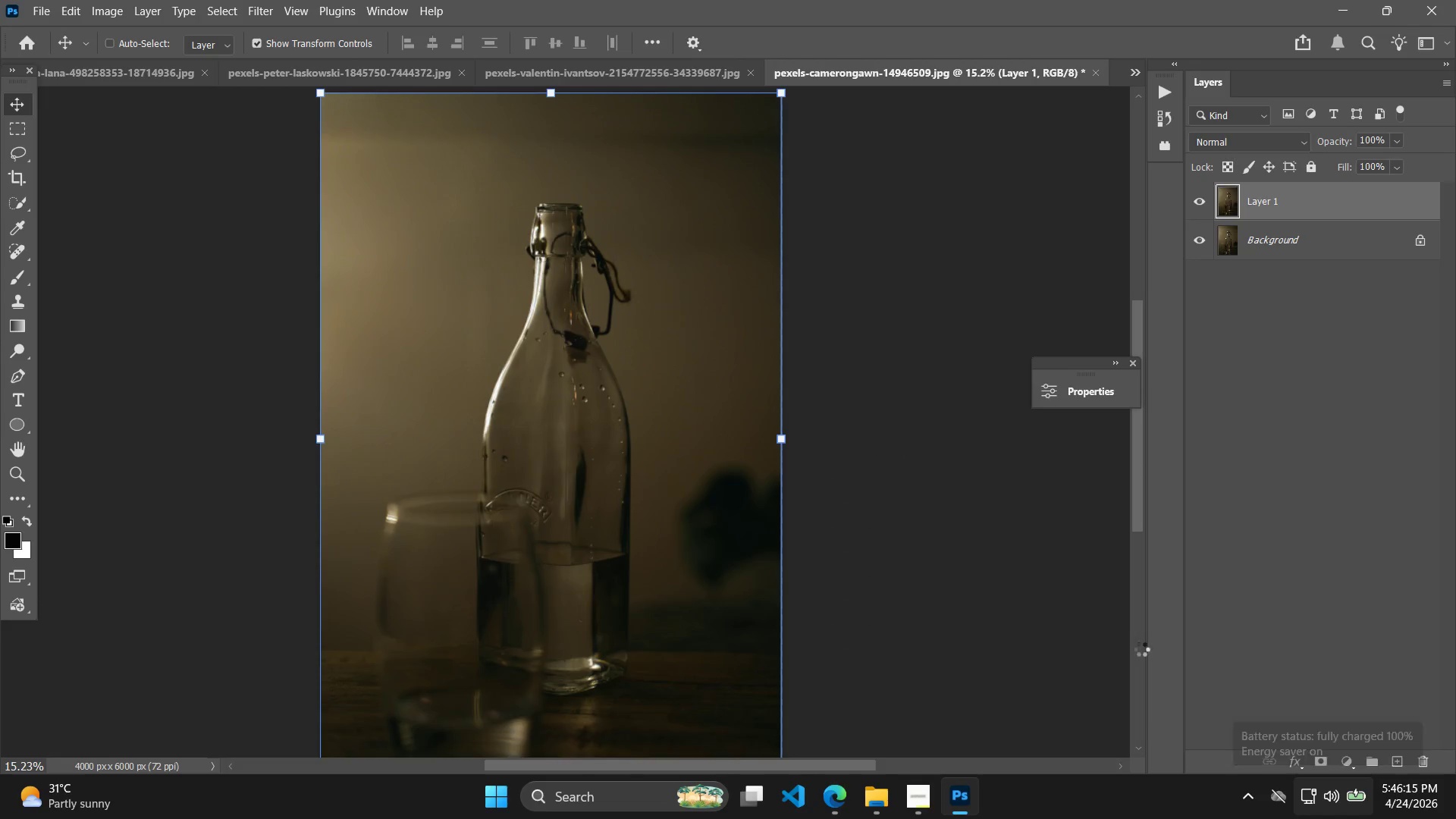 
hold_key(key=Space, duration=1.17)
 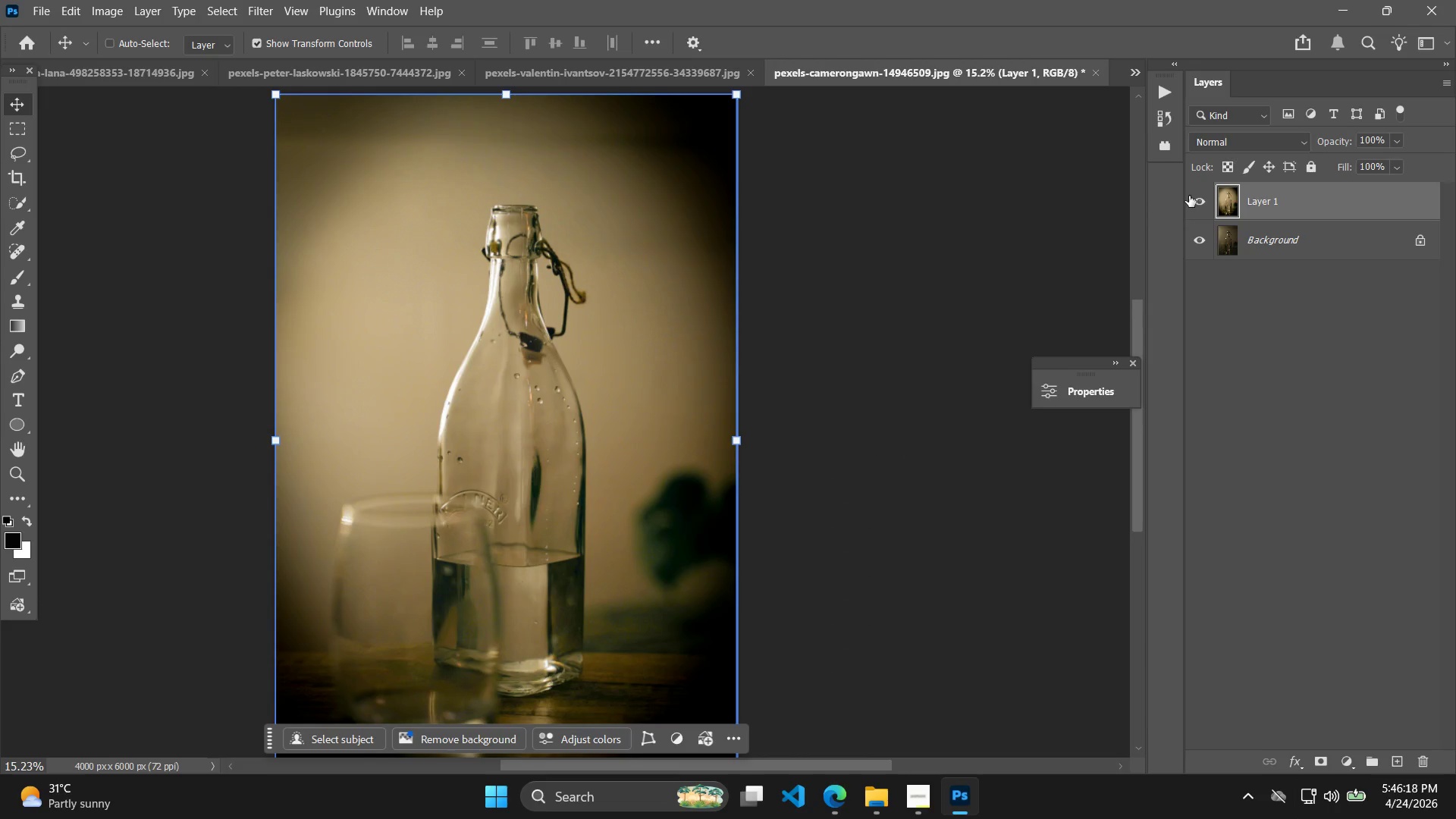 
left_click_drag(start_coordinate=[1059, 645], to_coordinate=[1015, 647])
 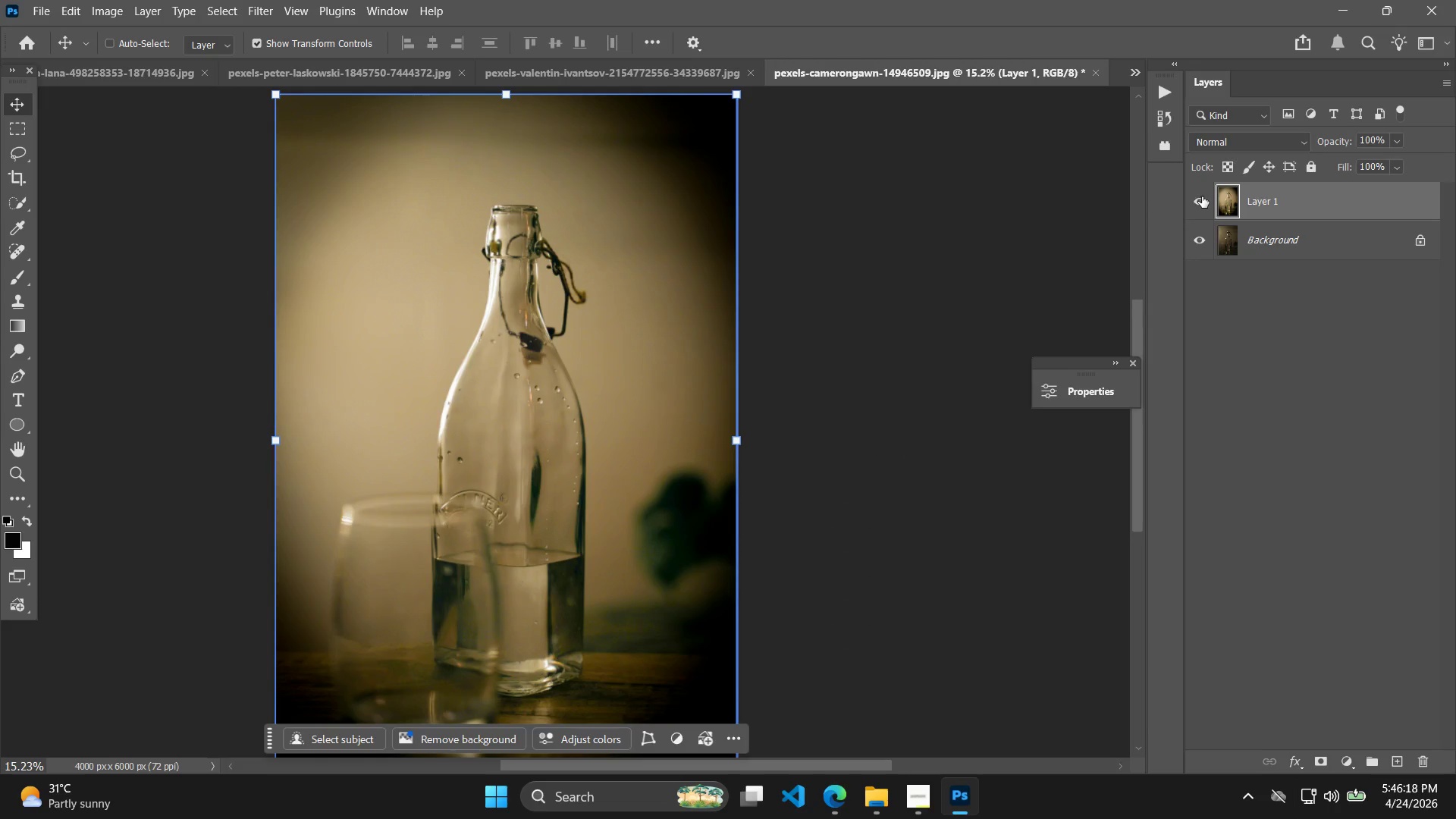 
double_click([1202, 196])
 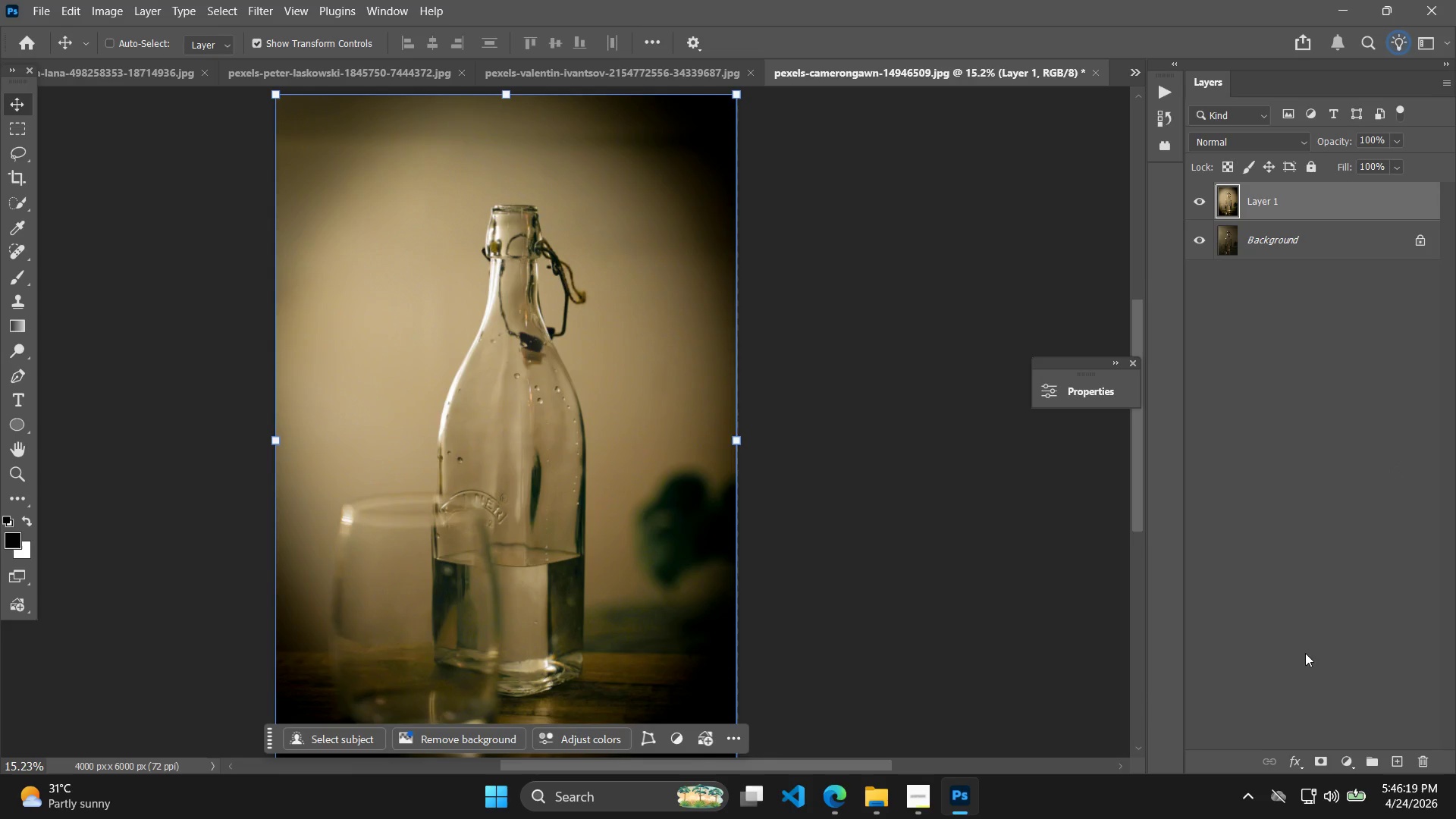 
left_click([1341, 754])
 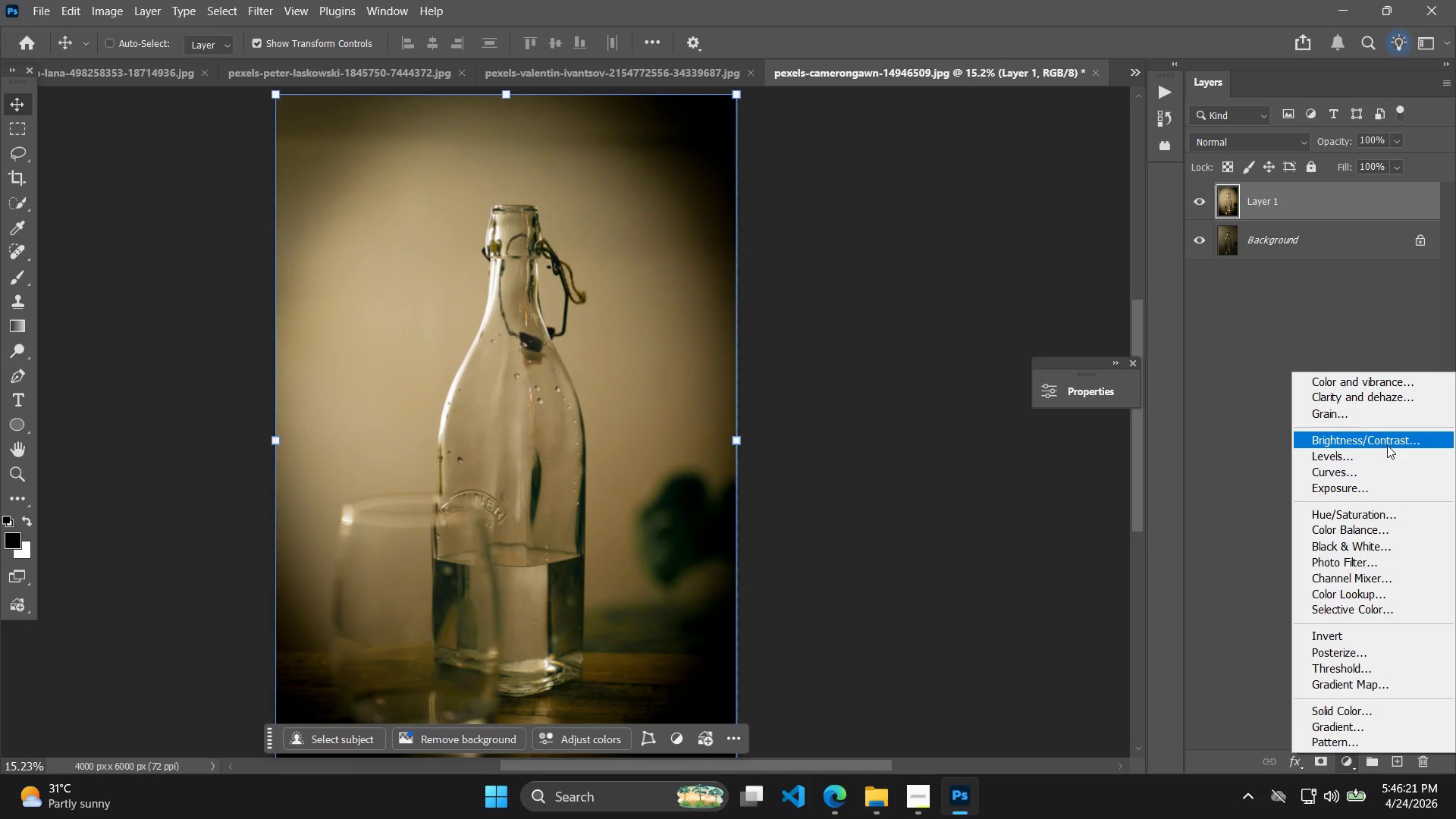 
left_click([1387, 445])
 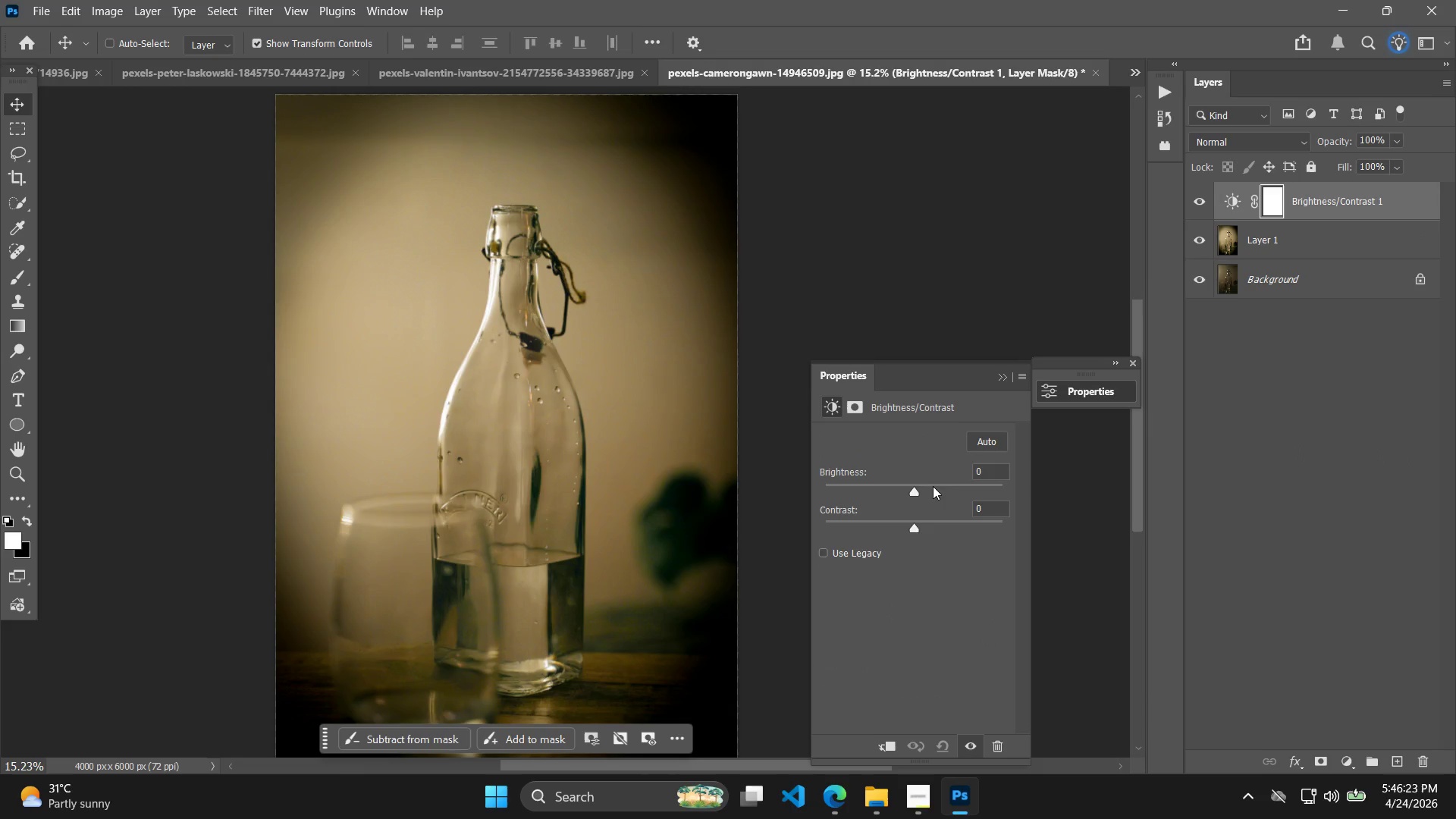 
left_click_drag(start_coordinate=[918, 484], to_coordinate=[943, 492])
 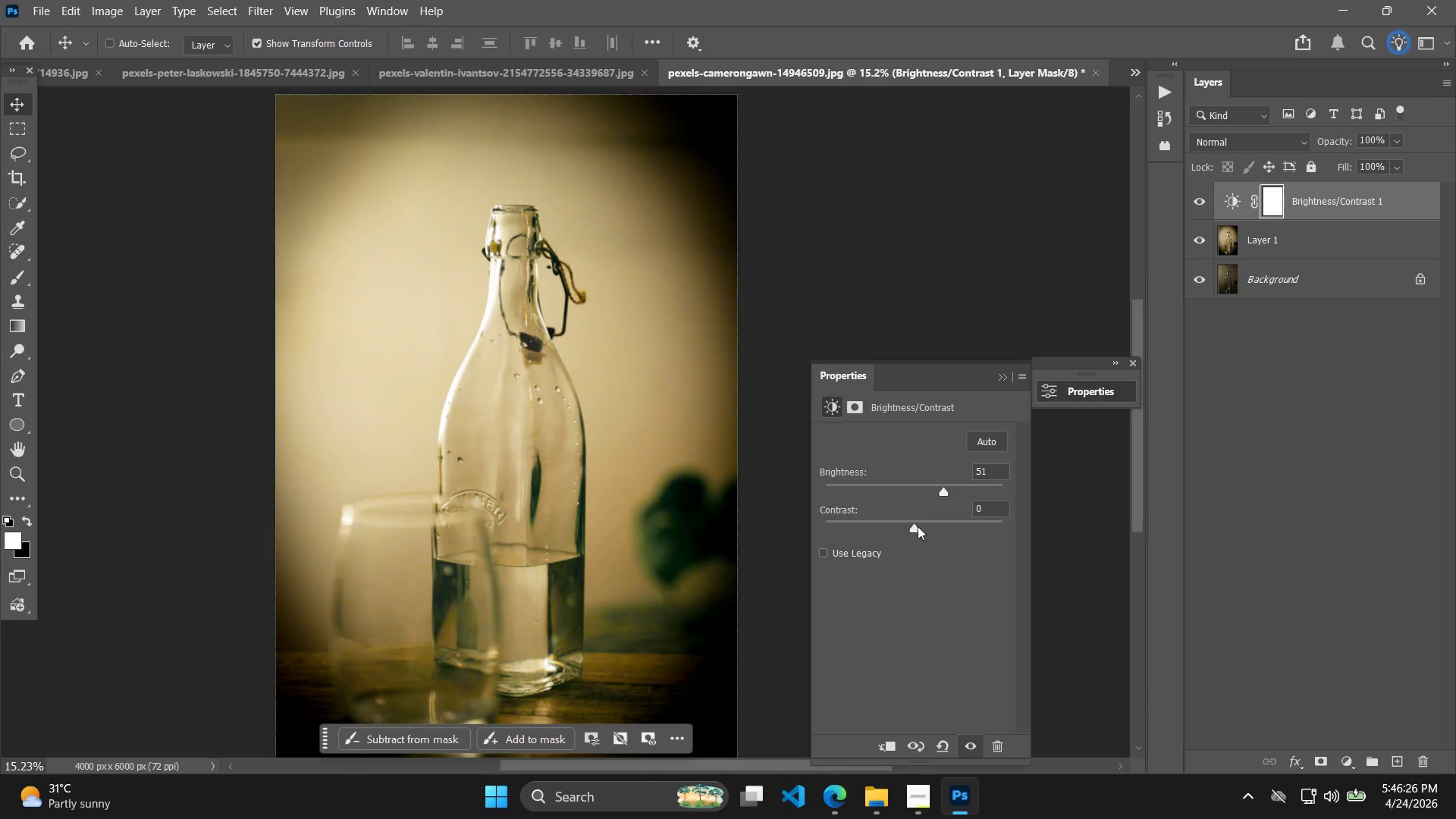 
left_click_drag(start_coordinate=[915, 528], to_coordinate=[877, 533])
 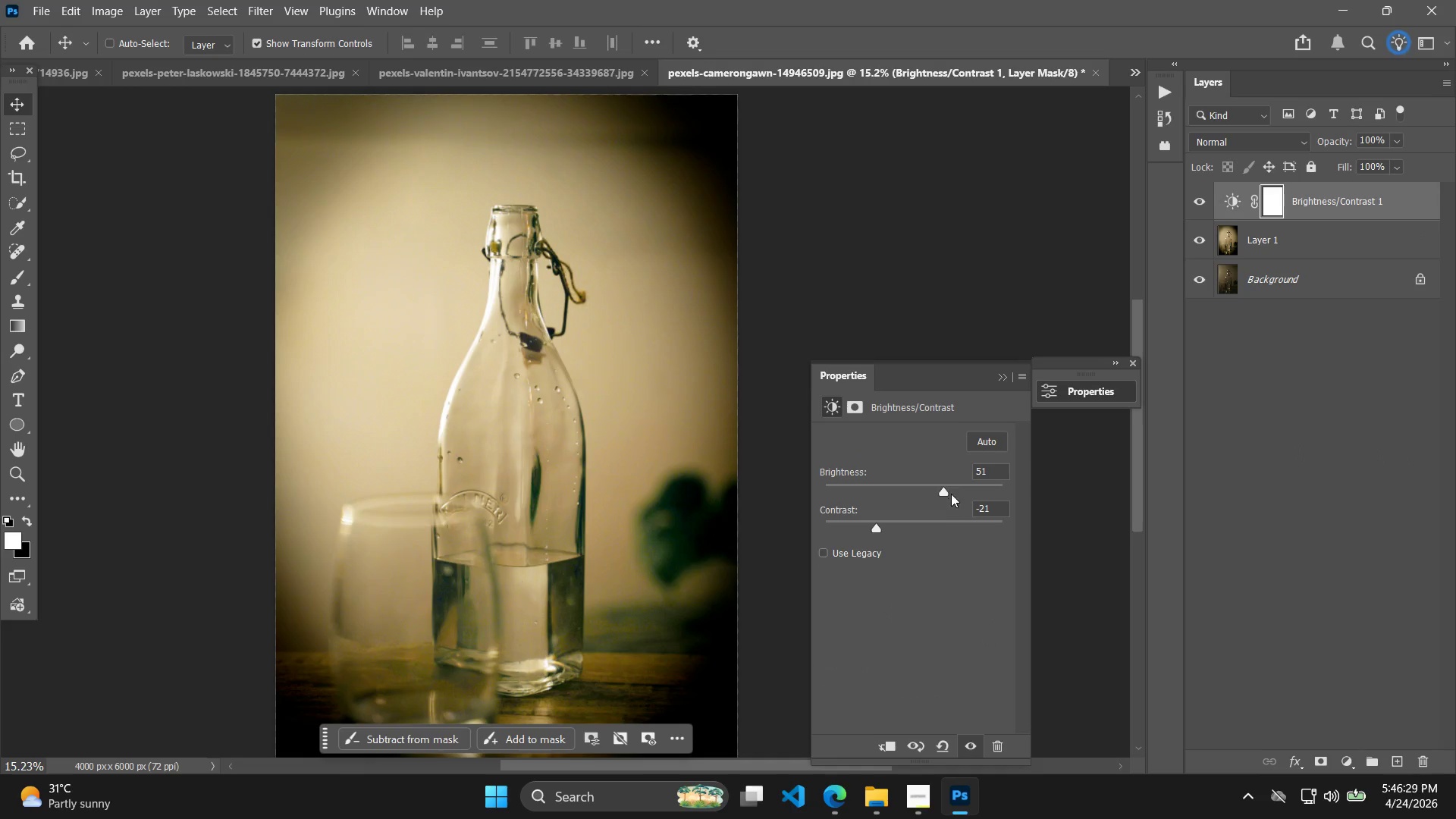 
left_click_drag(start_coordinate=[951, 491], to_coordinate=[956, 491])
 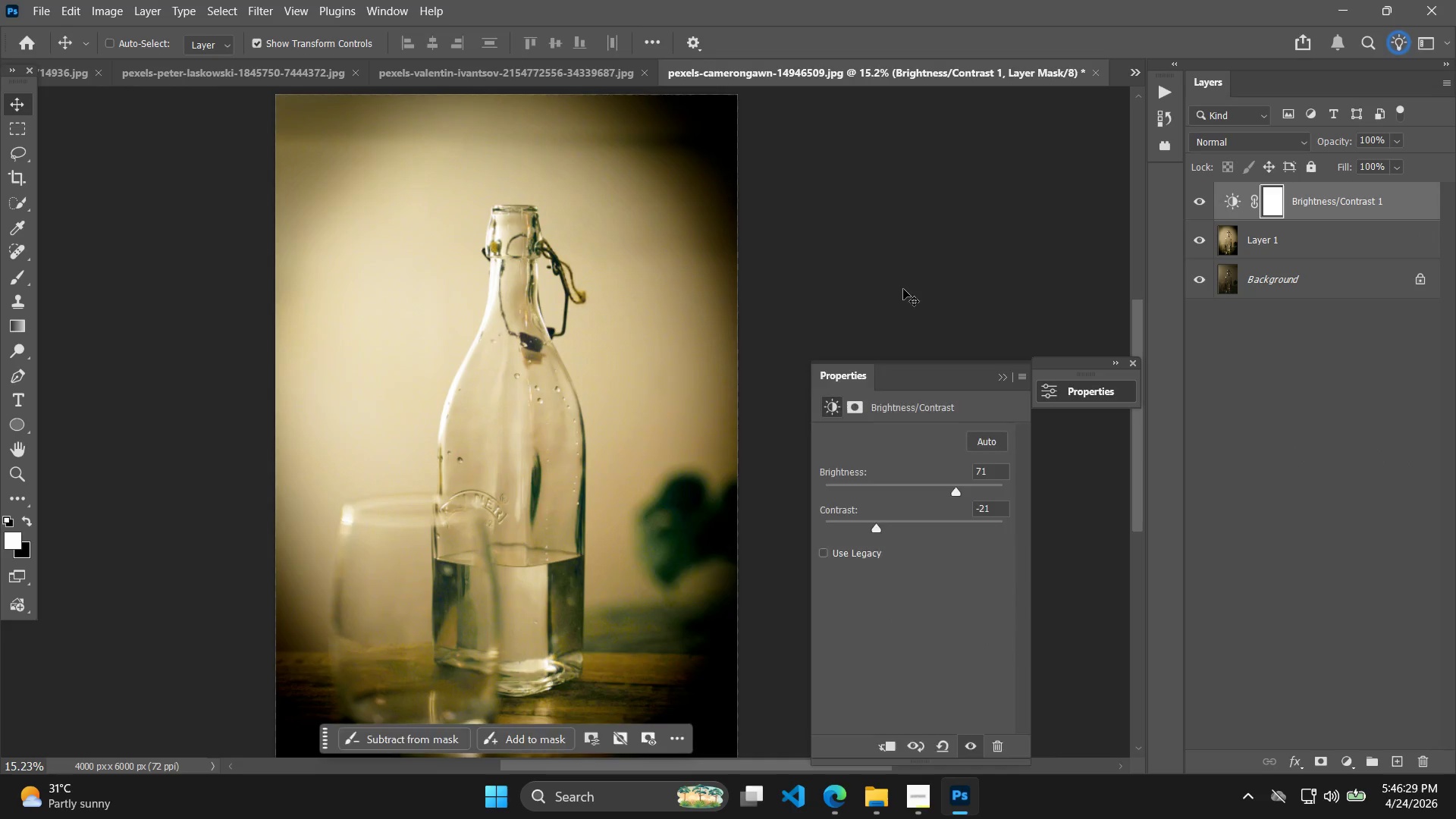 
left_click([902, 286])
 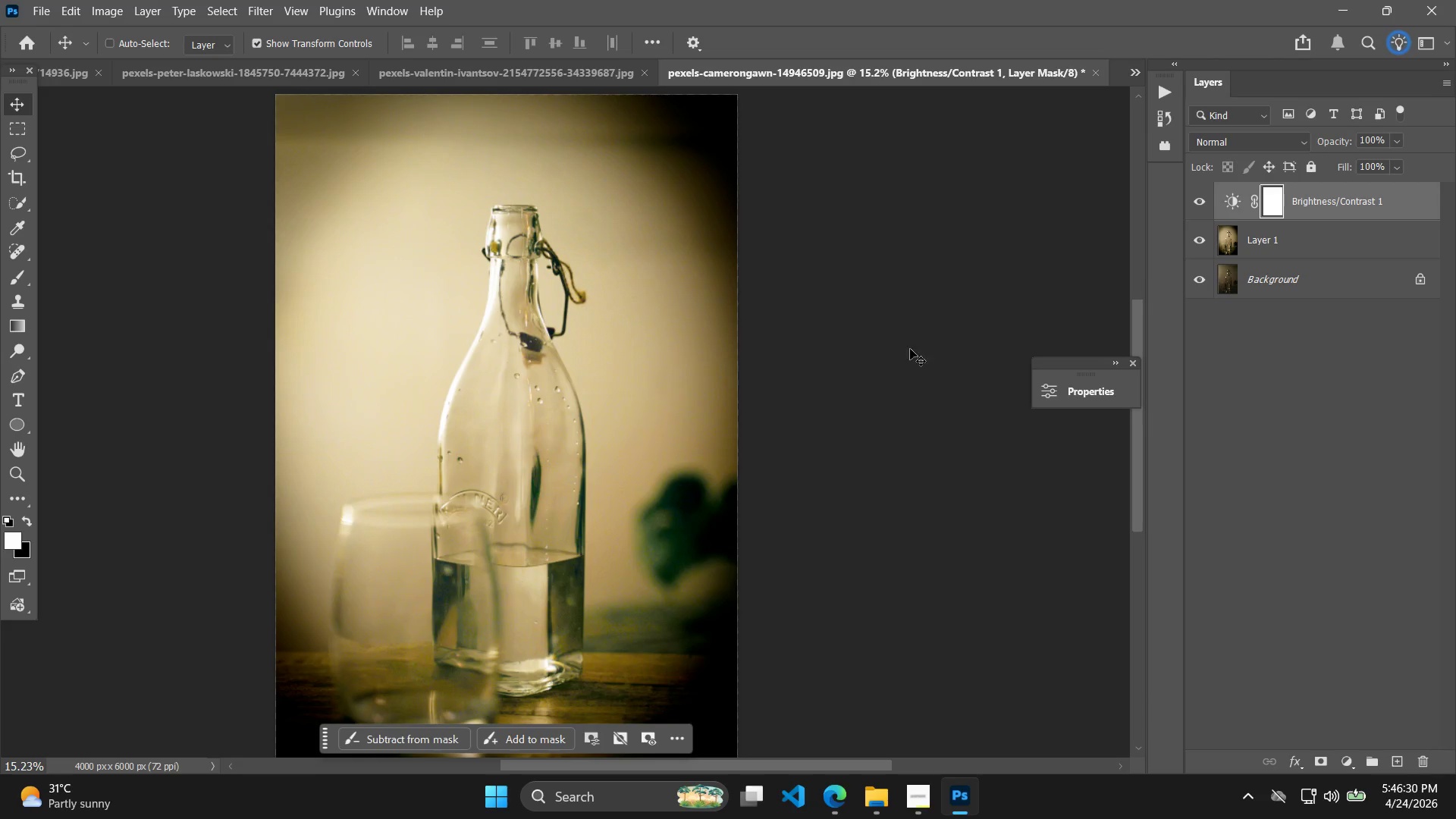 
hold_key(key=Space, duration=0.5)
 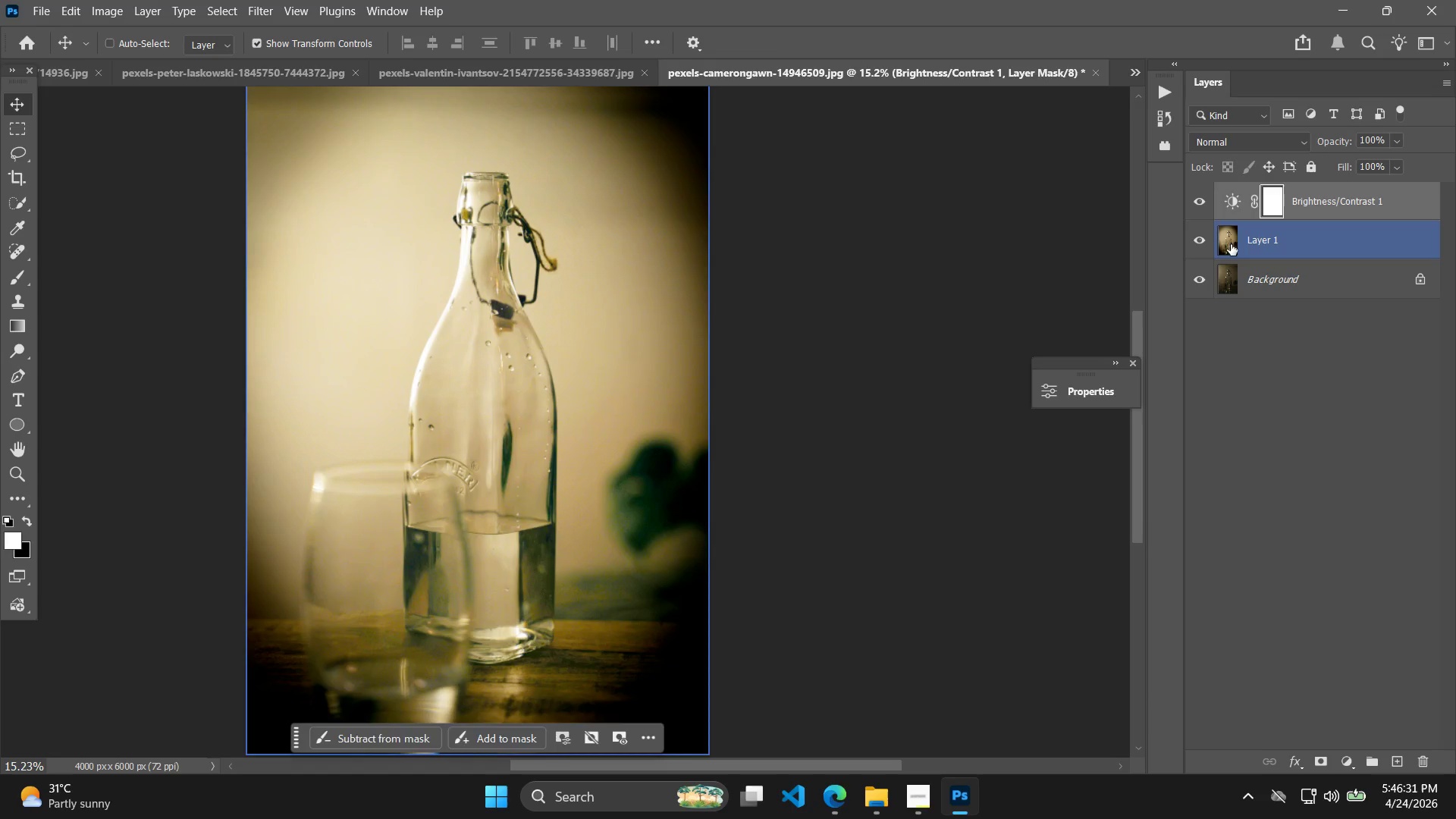 
left_click_drag(start_coordinate=[899, 387], to_coordinate=[870, 354])
 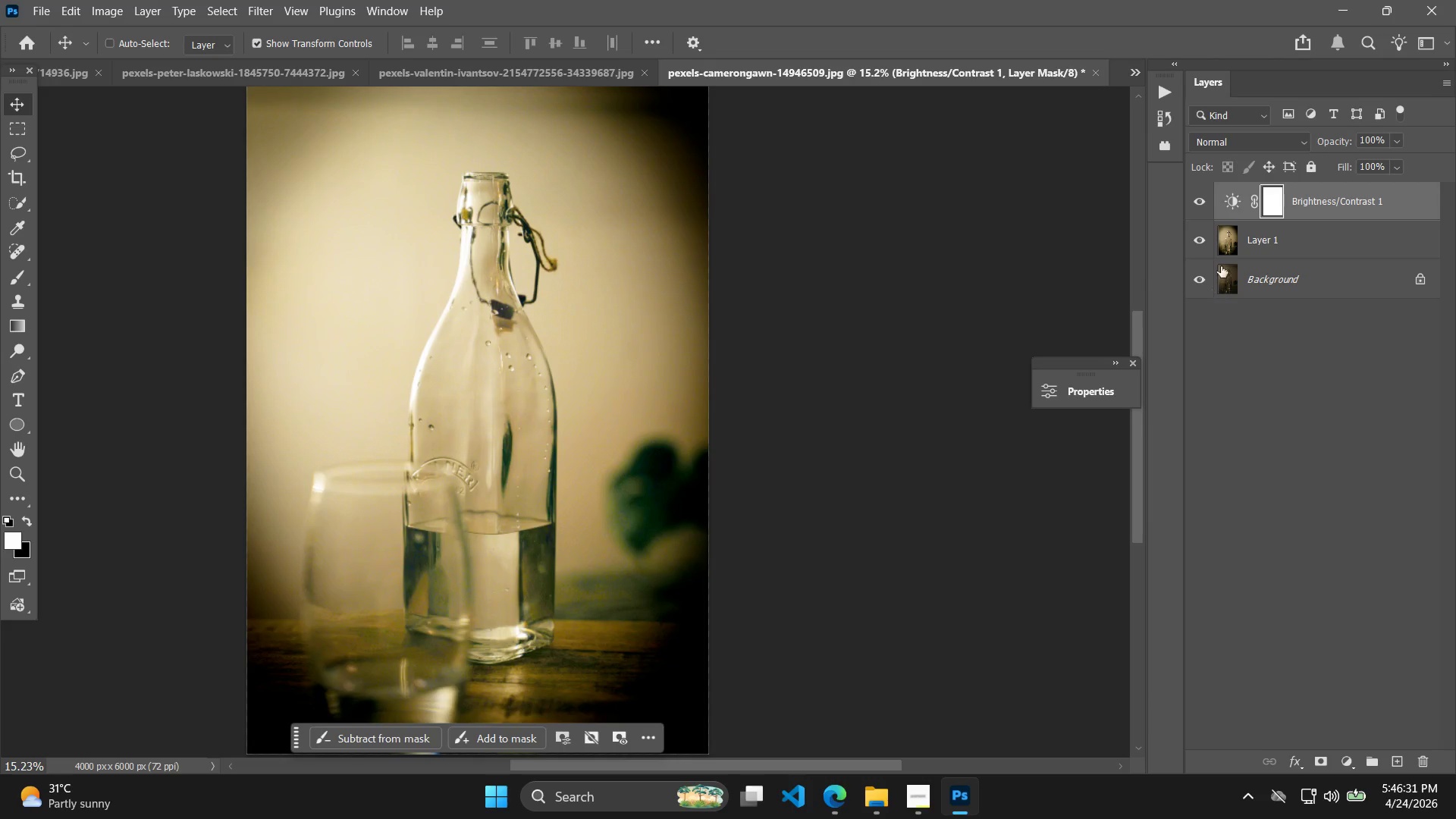 
left_click([1231, 244])
 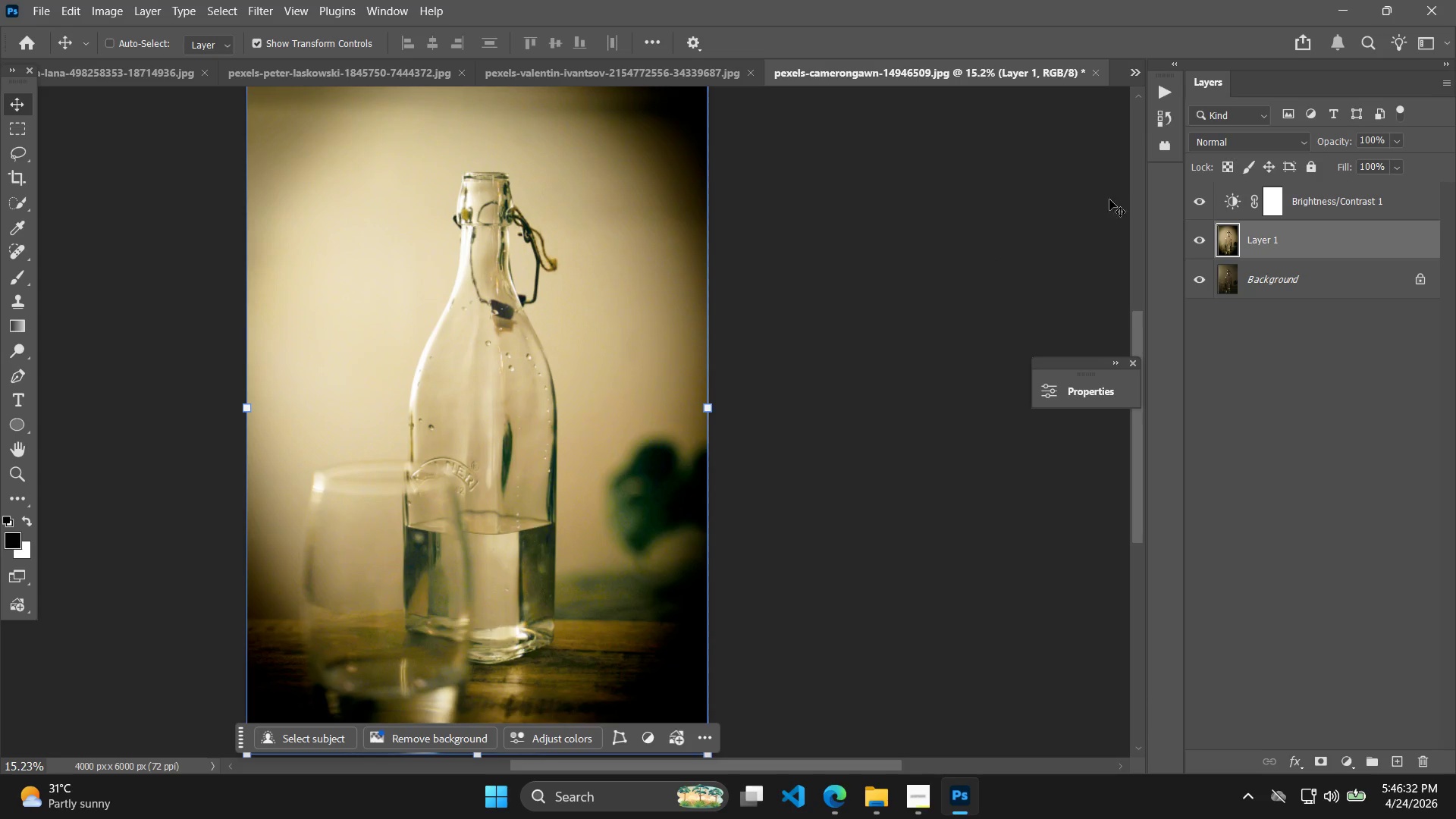 
right_click([1302, 209])
 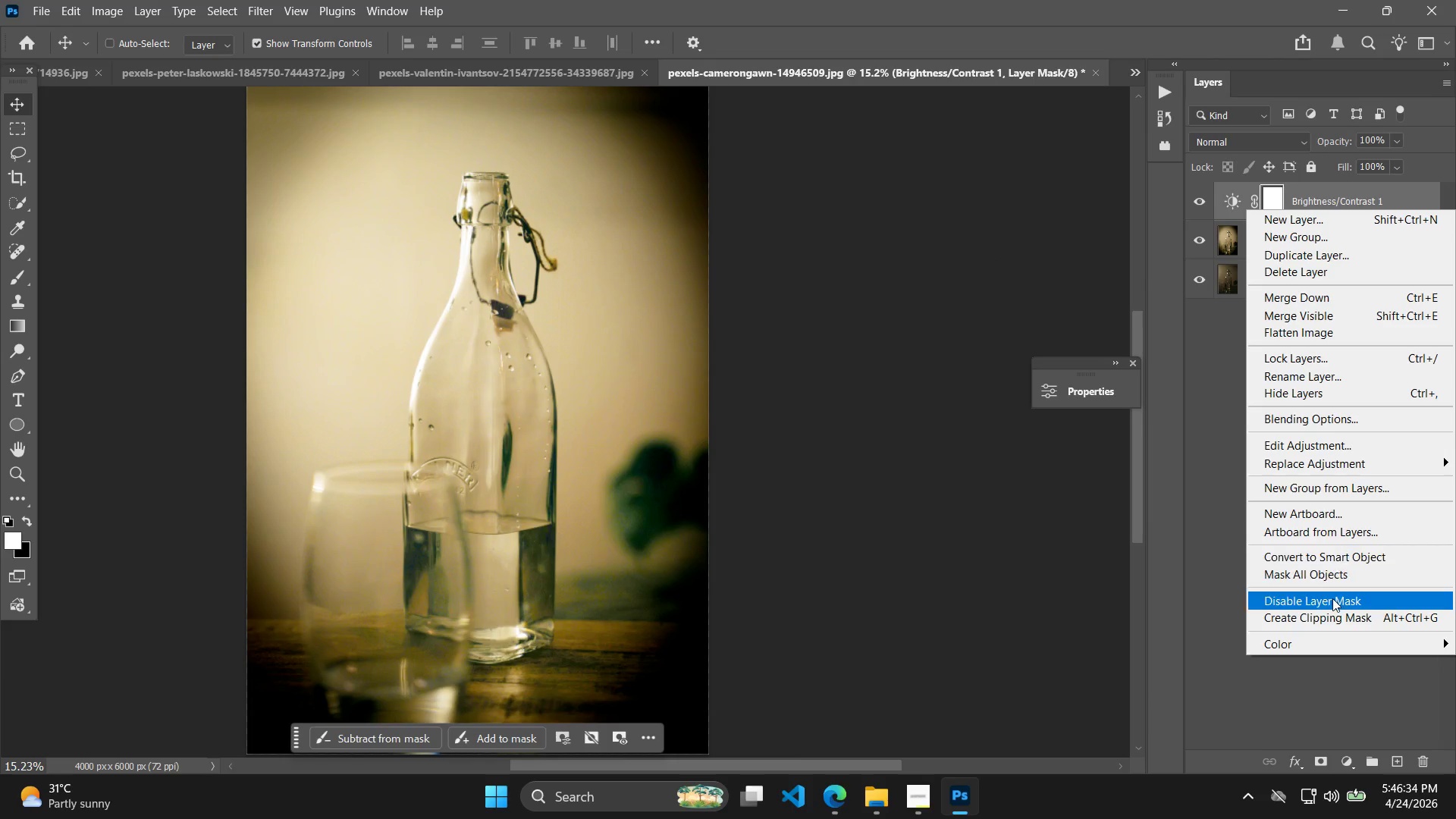 
left_click([1331, 609])
 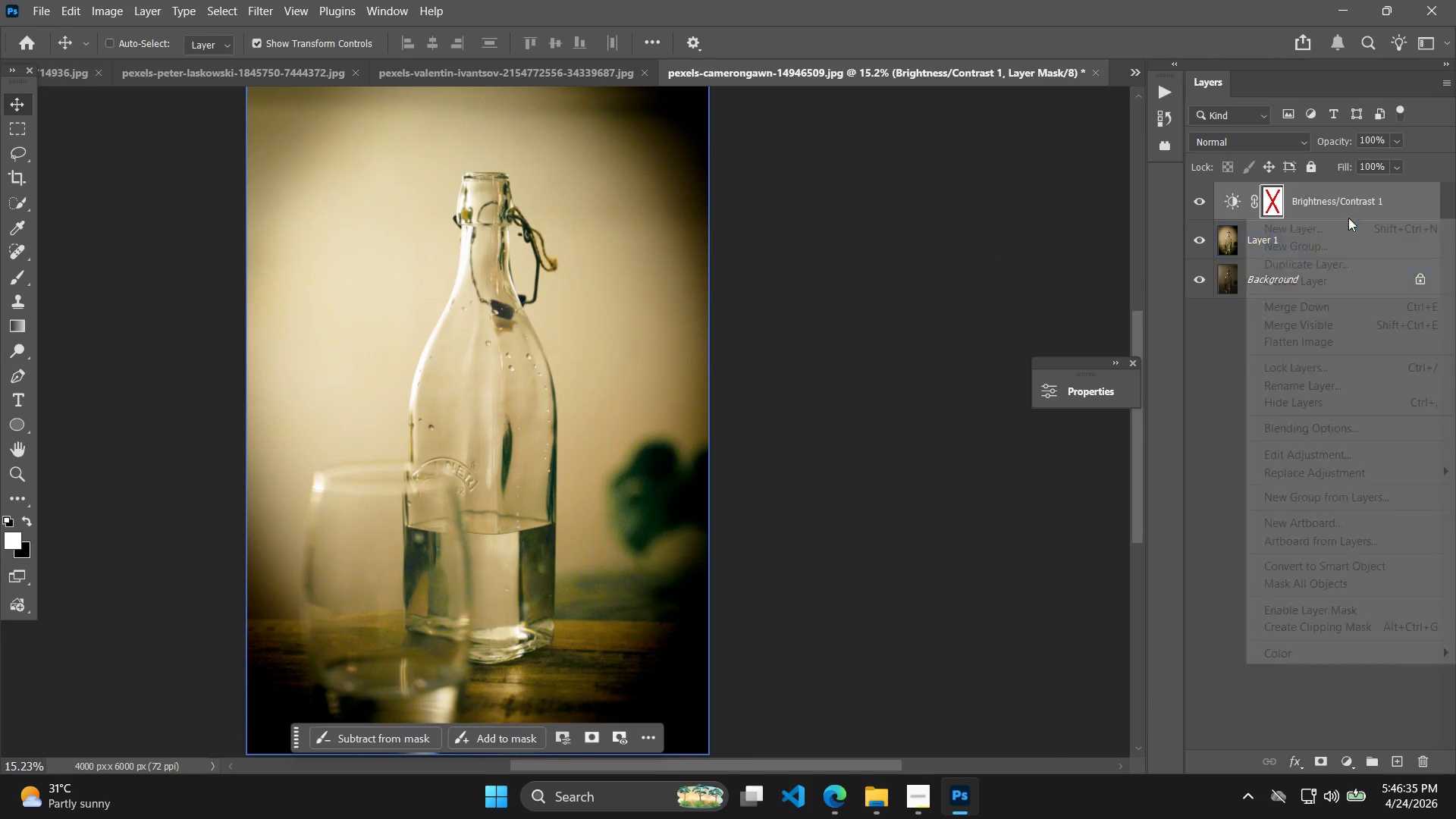 
double_click([1348, 192])
 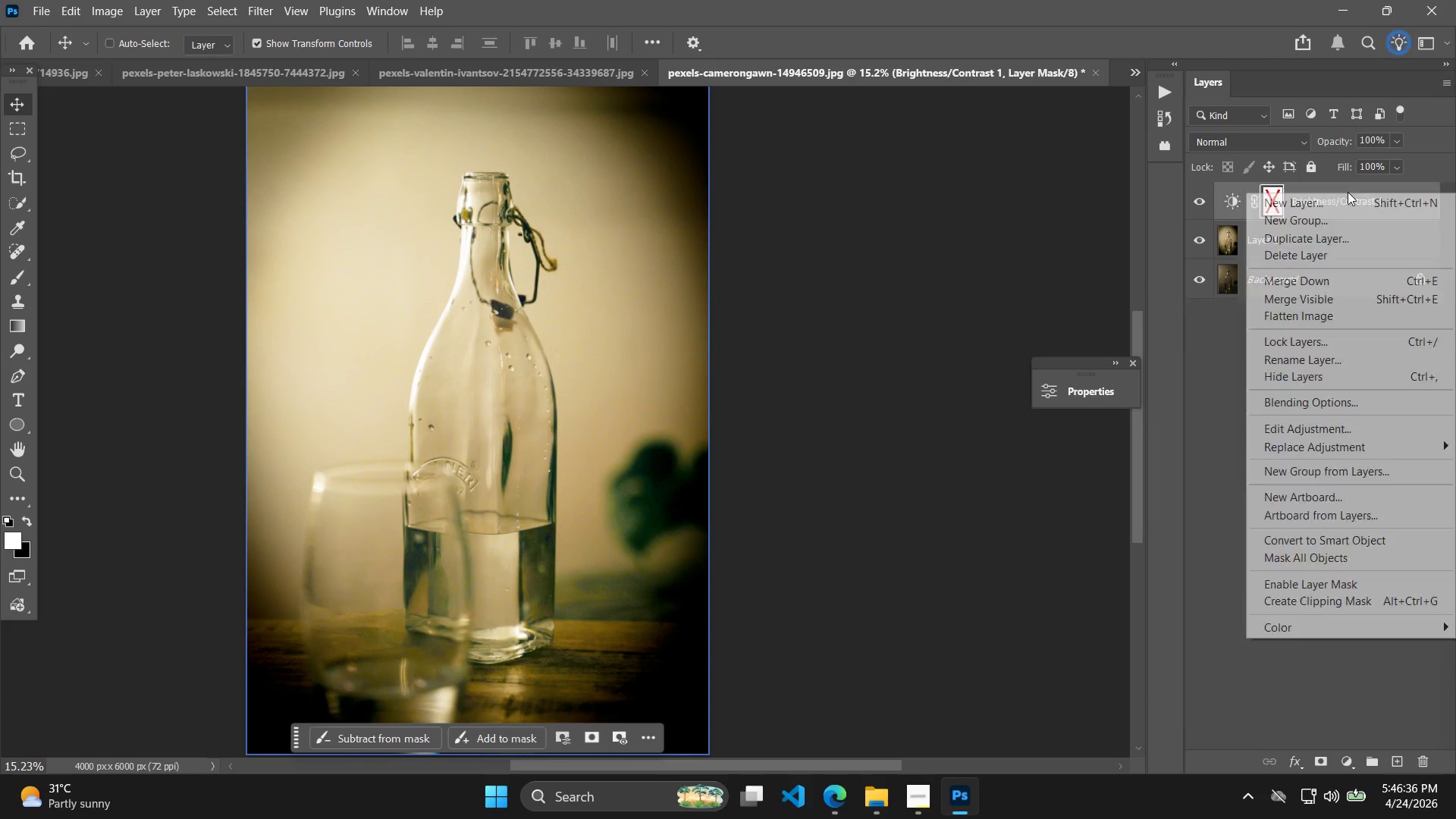 
triple_click([1348, 192])
 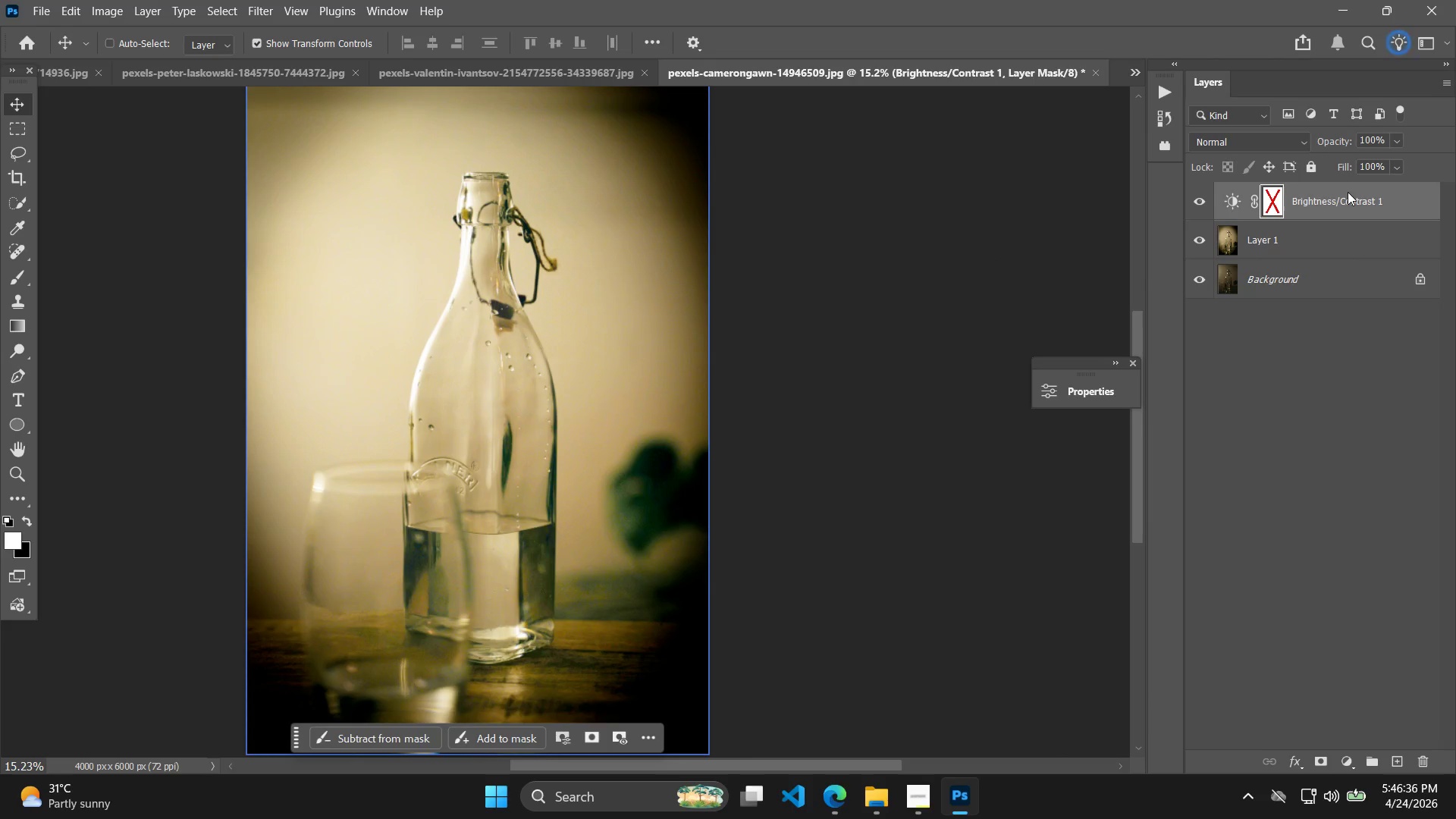 
triple_click([1348, 192])
 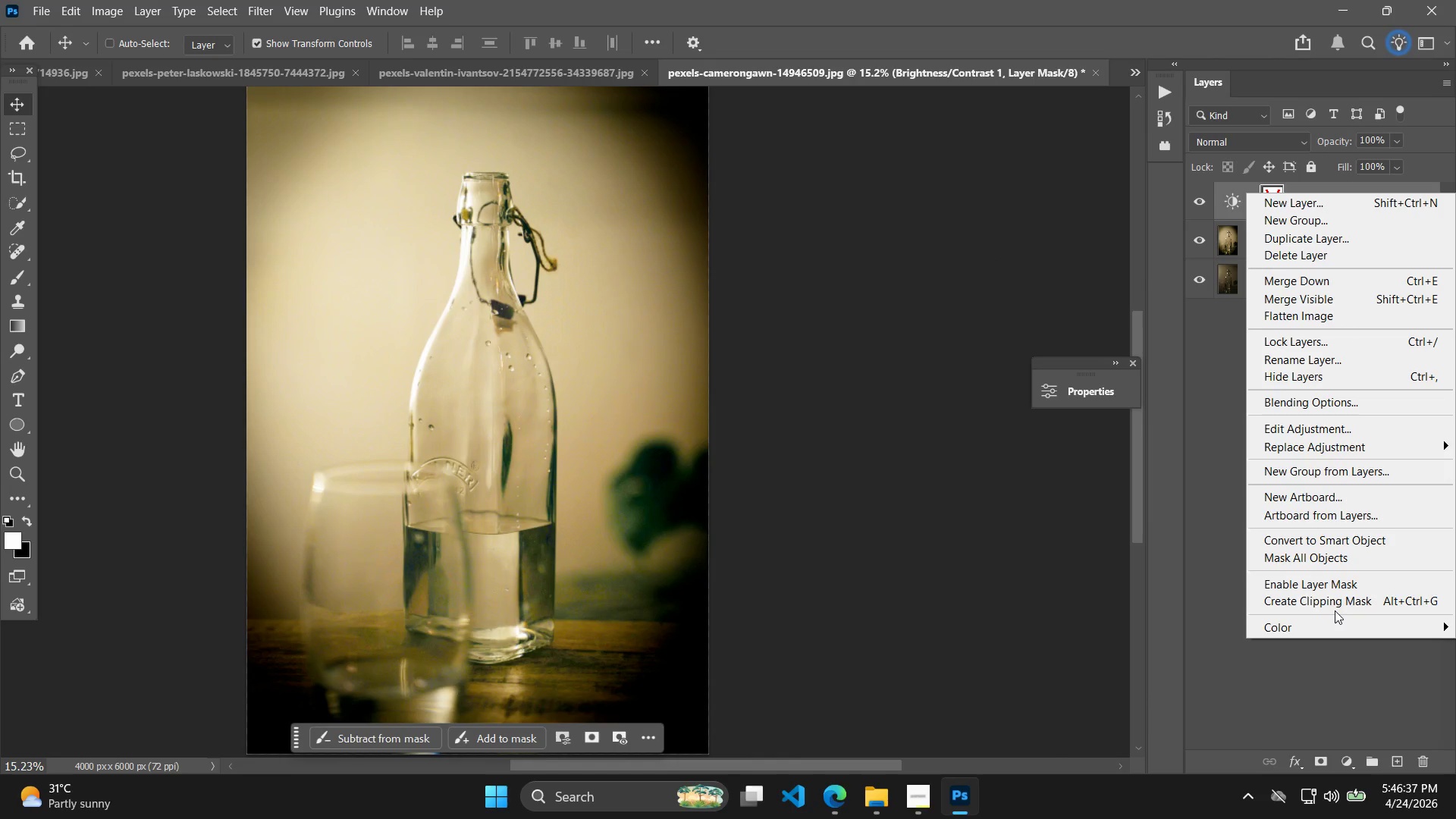 
double_click([1335, 604])
 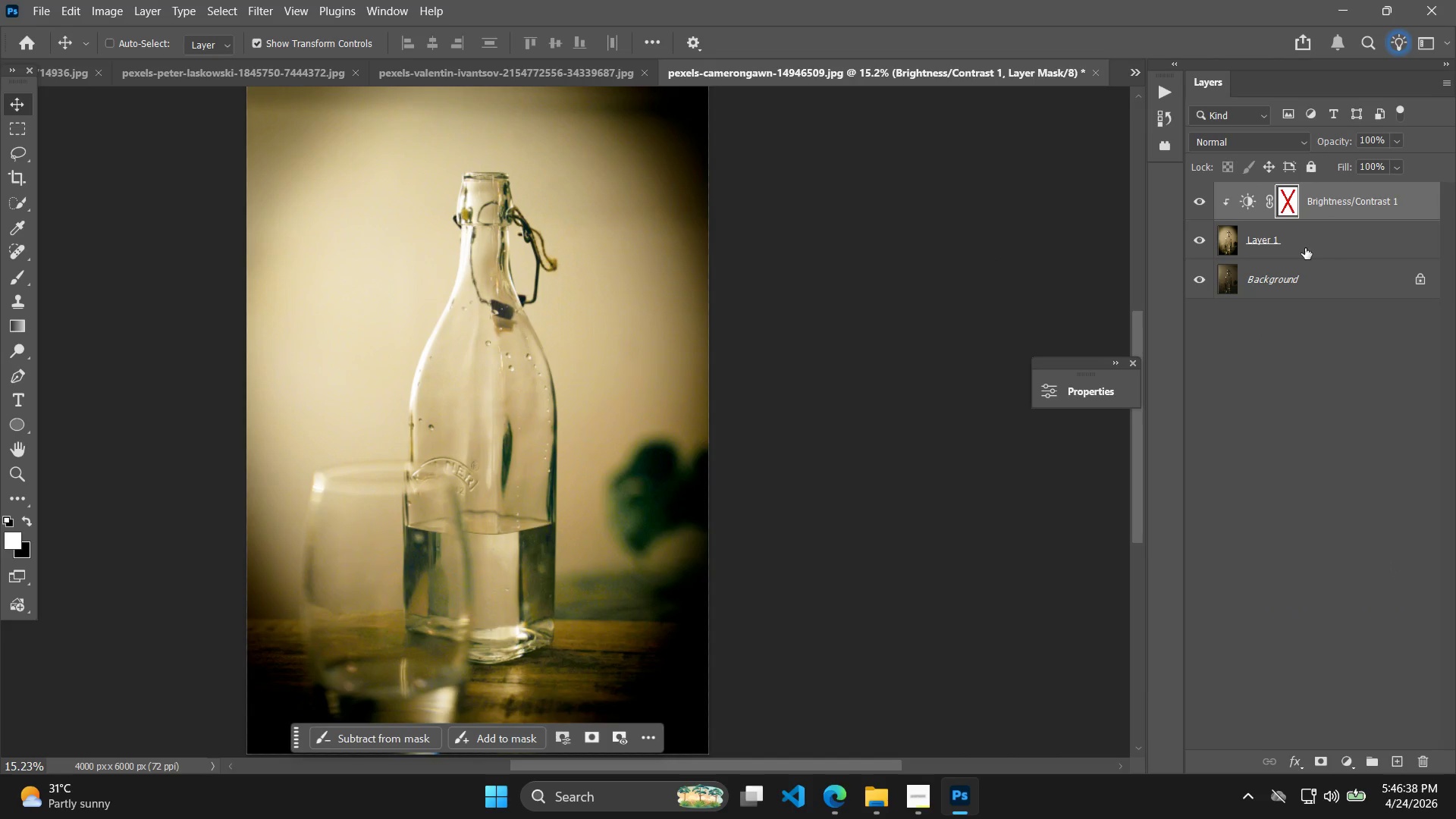 
double_click([1283, 207])
 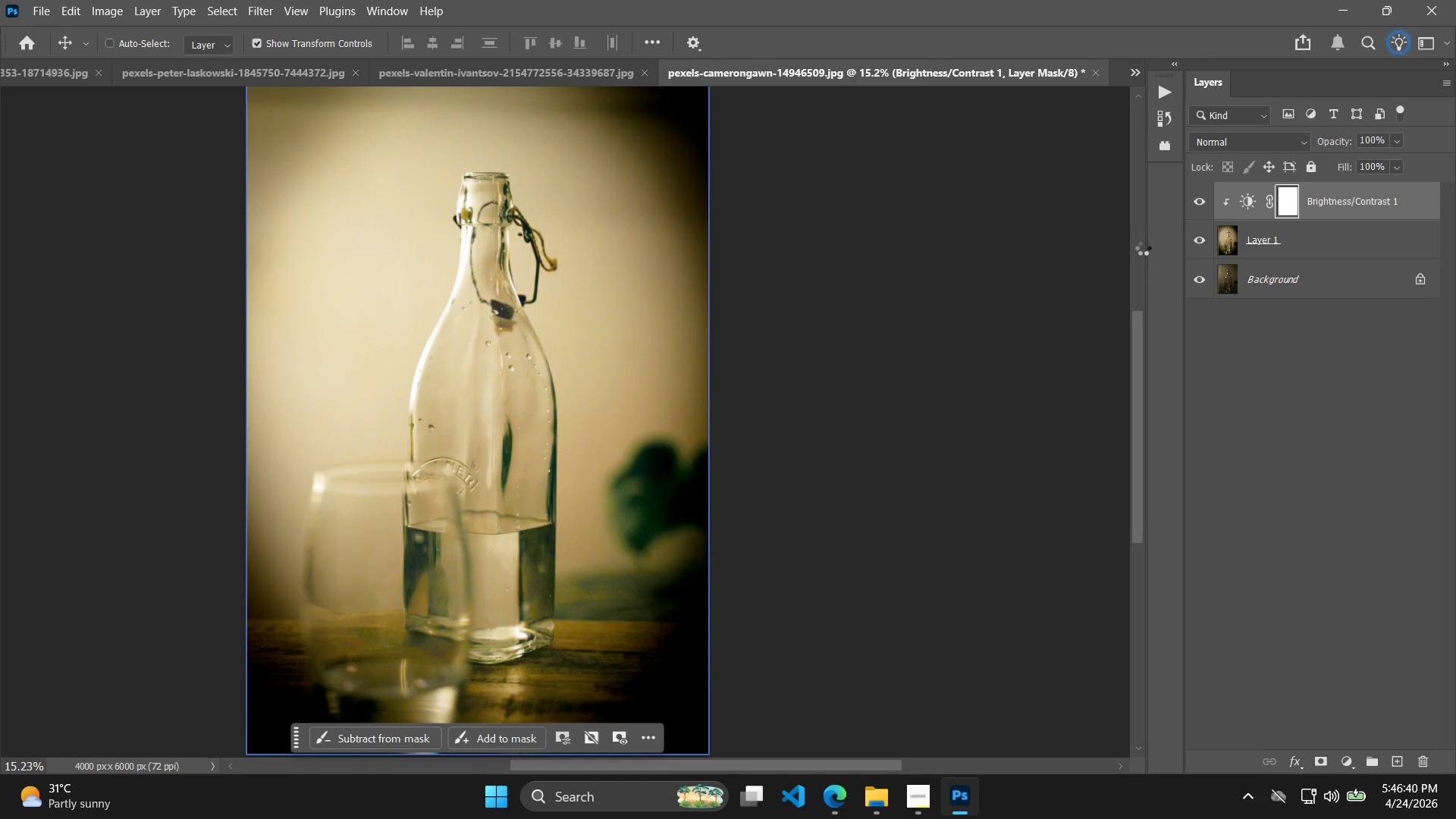 
left_click([1307, 235])
 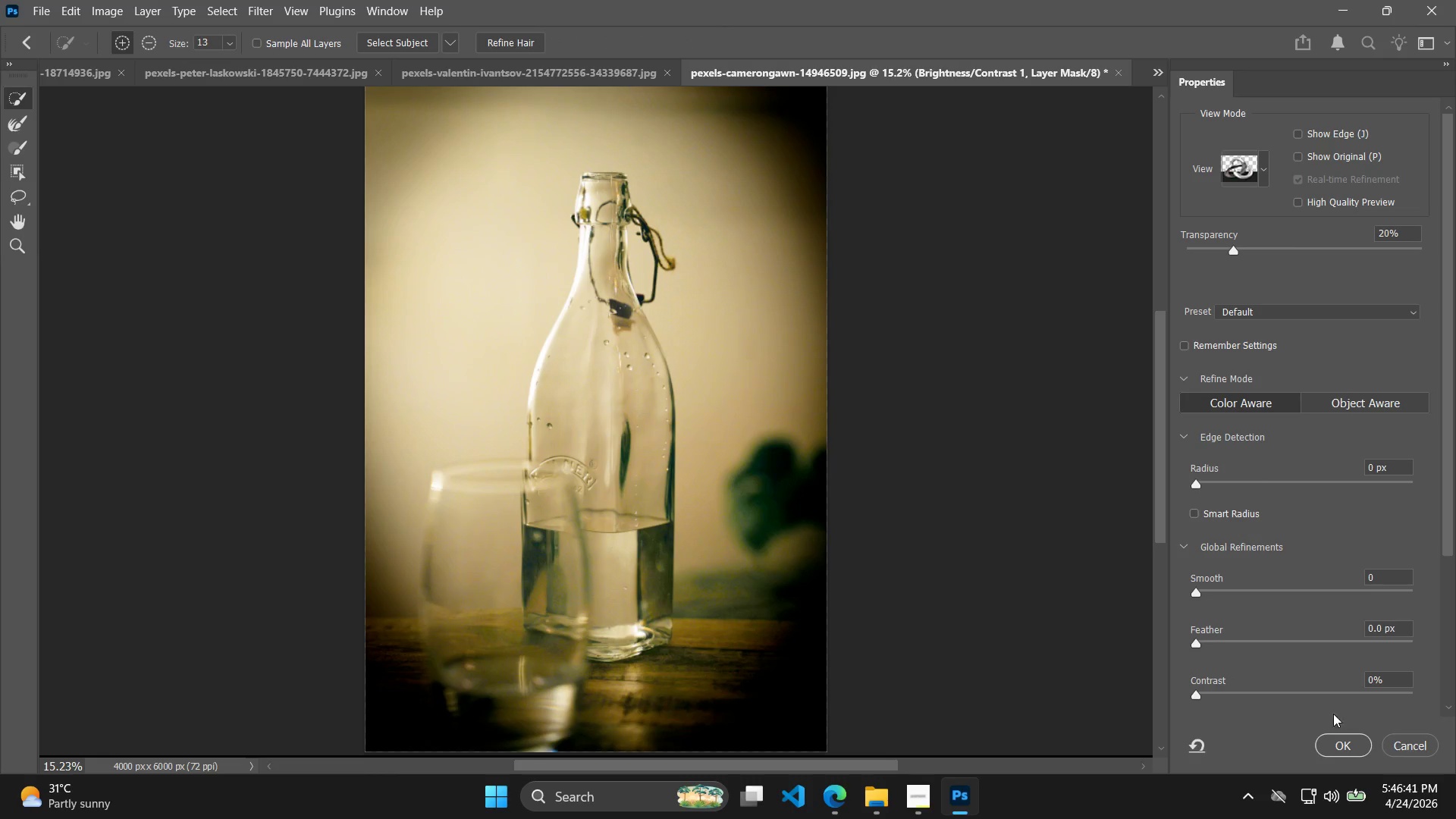 
left_click([1423, 746])
 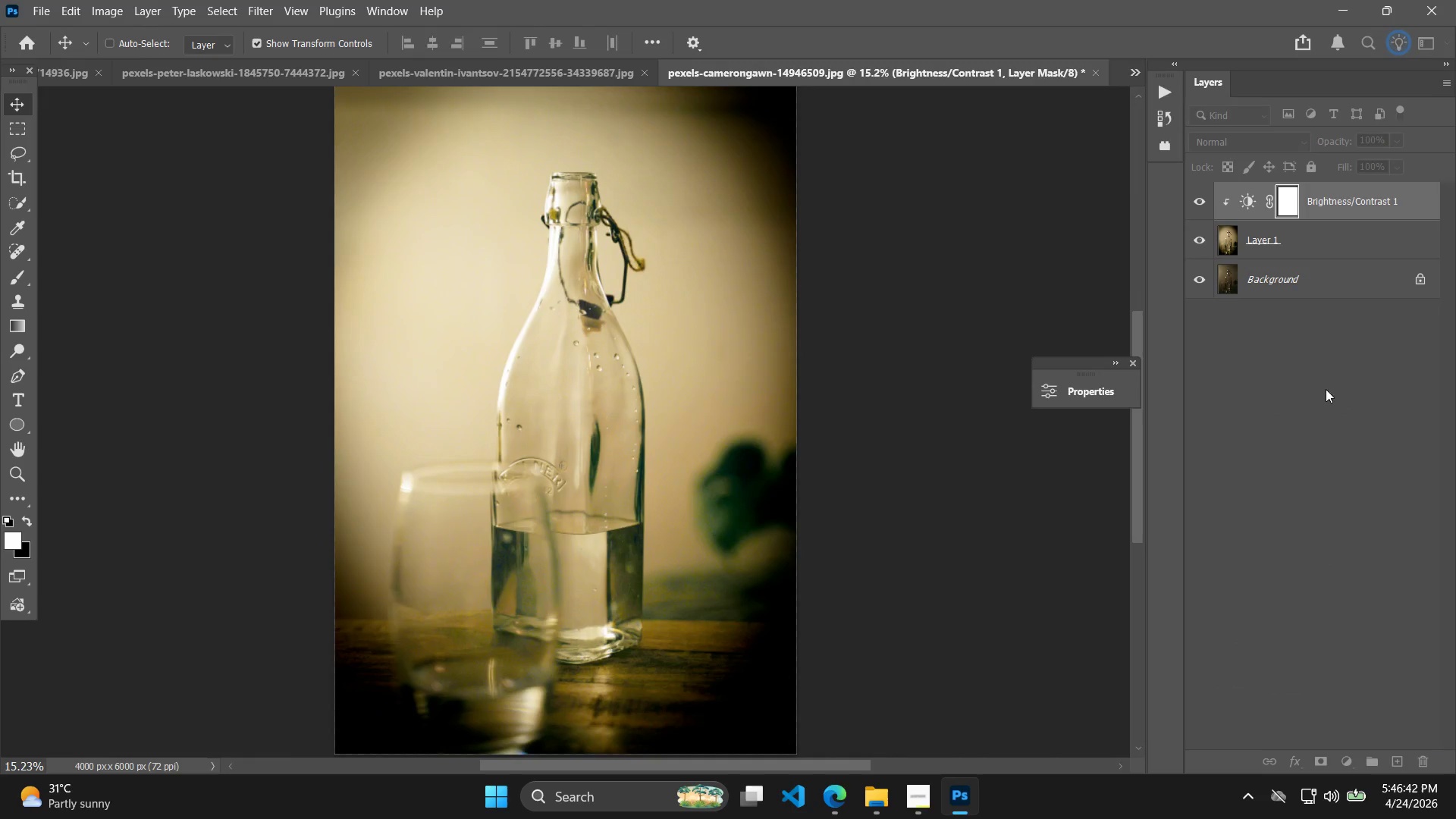 
left_click([1280, 246])
 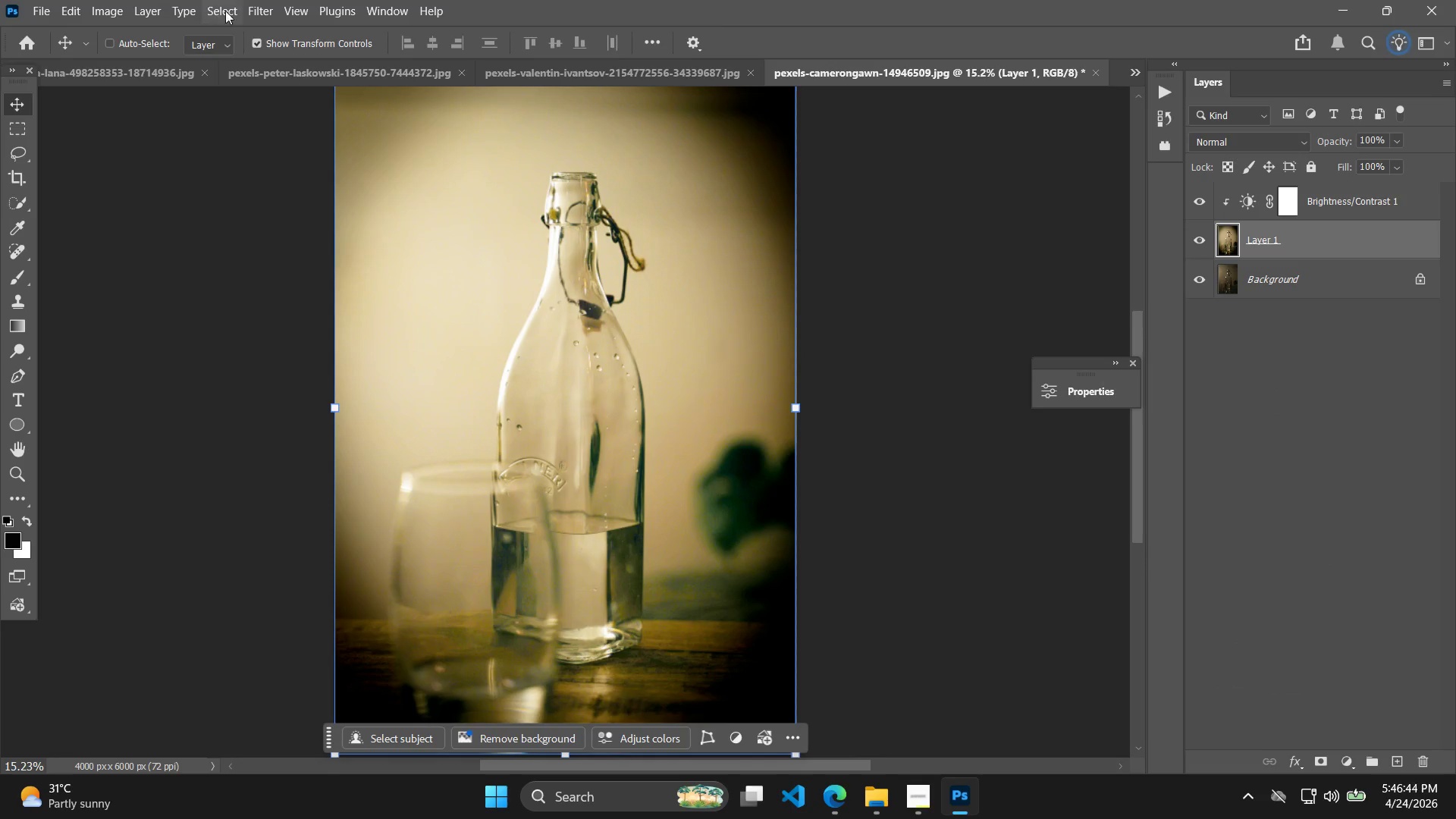 
left_click([259, 2])
 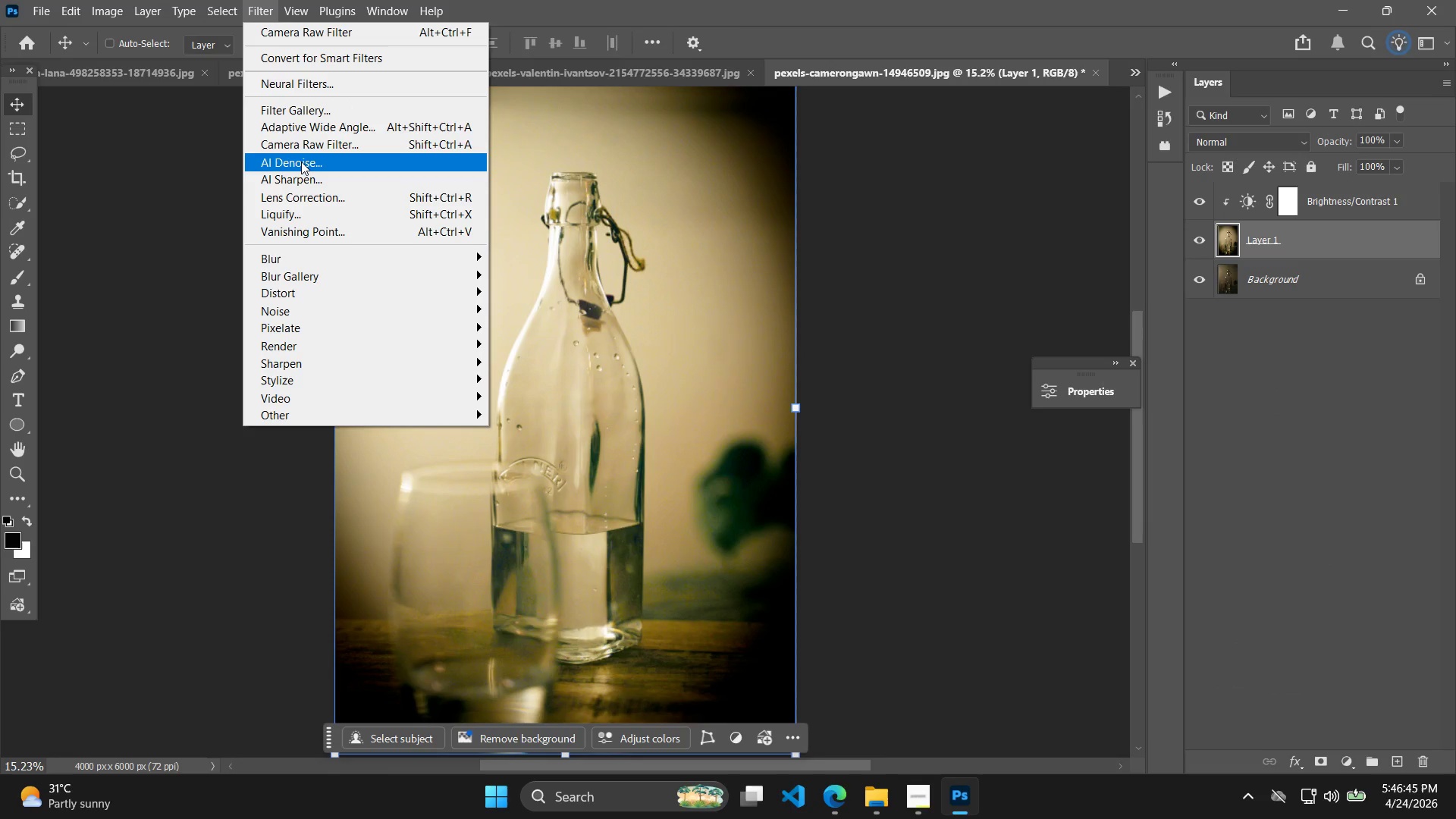 
left_click([300, 150])
 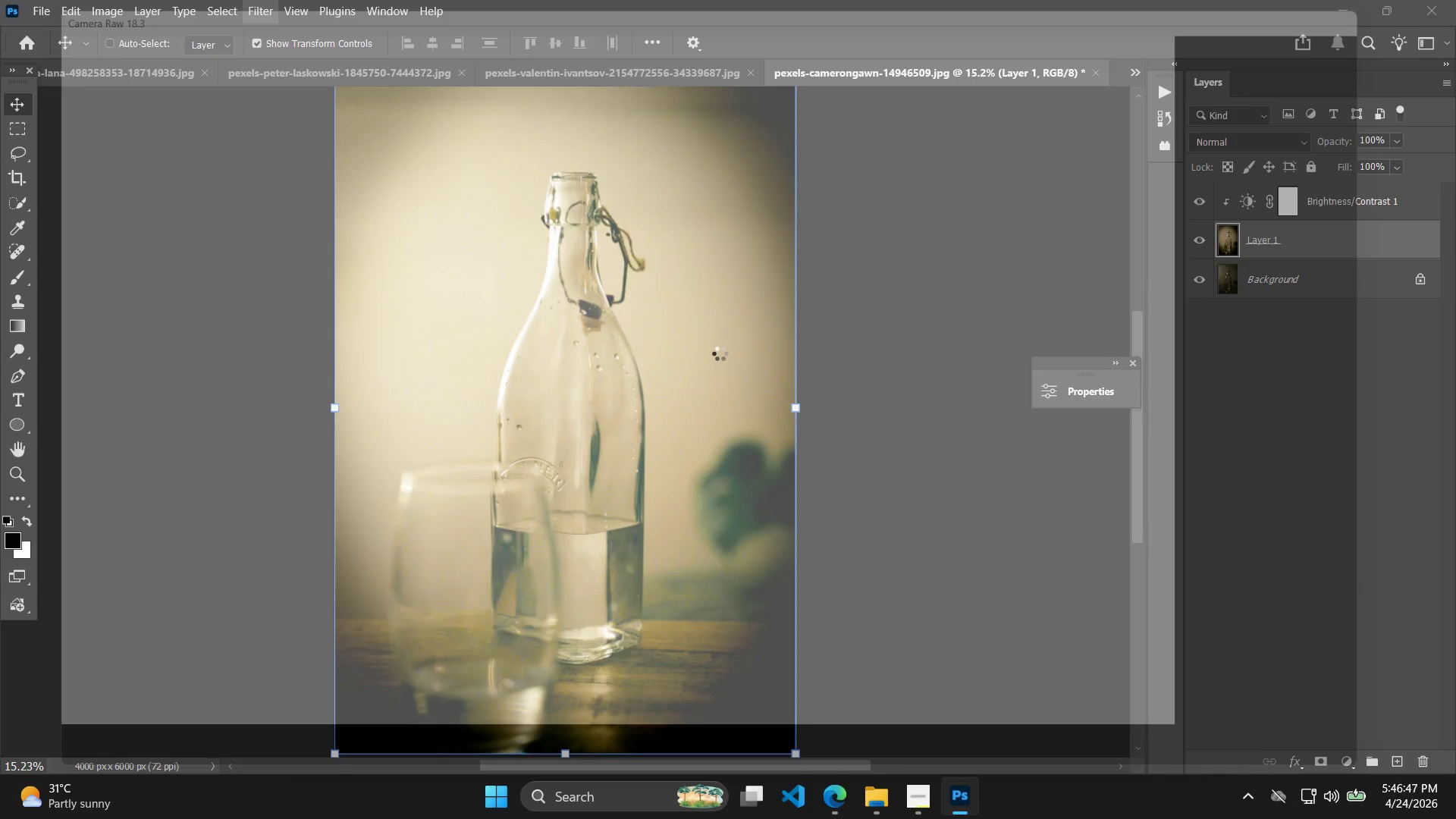 
scroll: coordinate [1295, 519], scroll_direction: down, amount: 18.0
 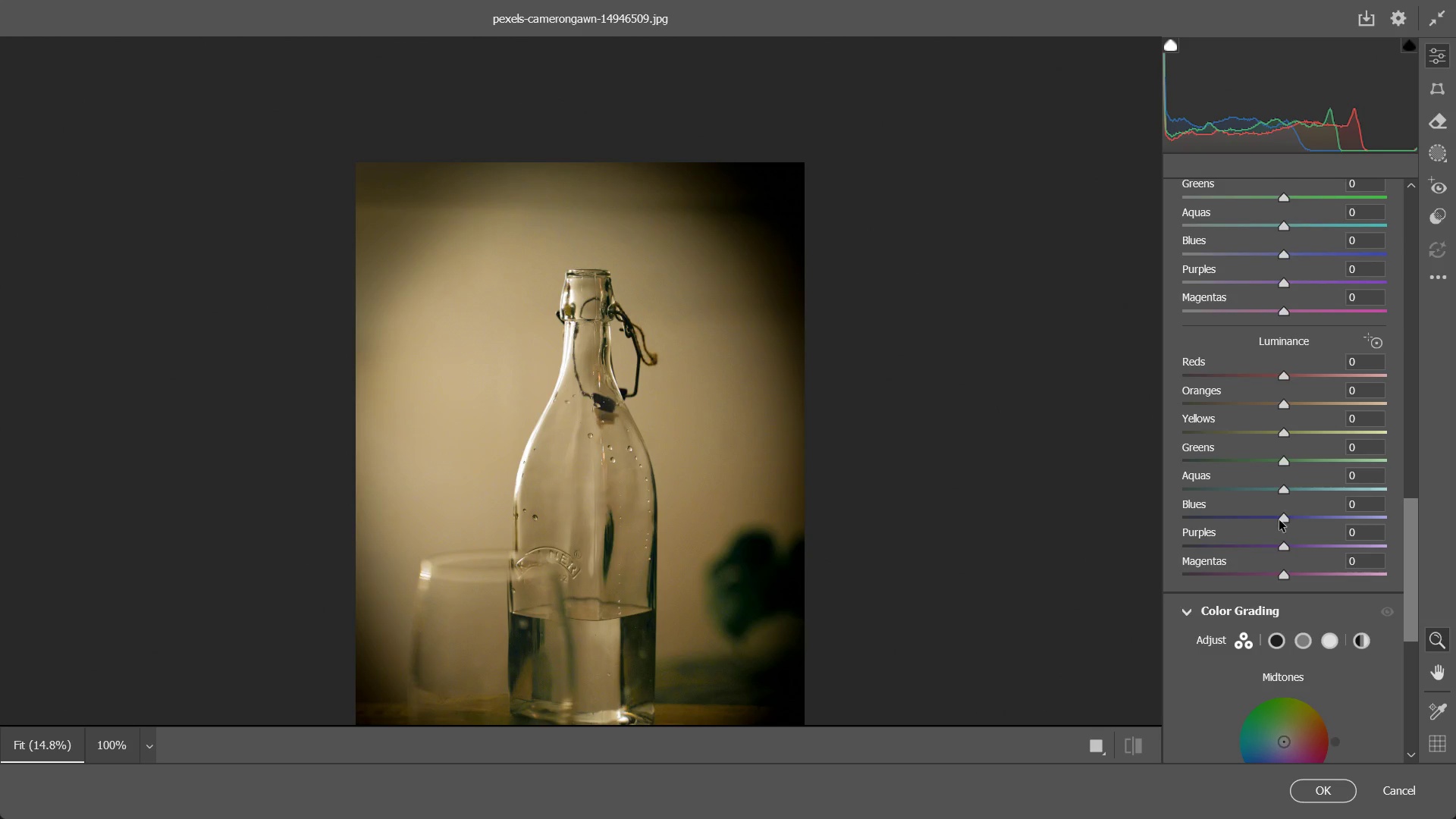 
scroll: coordinate [1270, 413], scroll_direction: up, amount: 7.0
 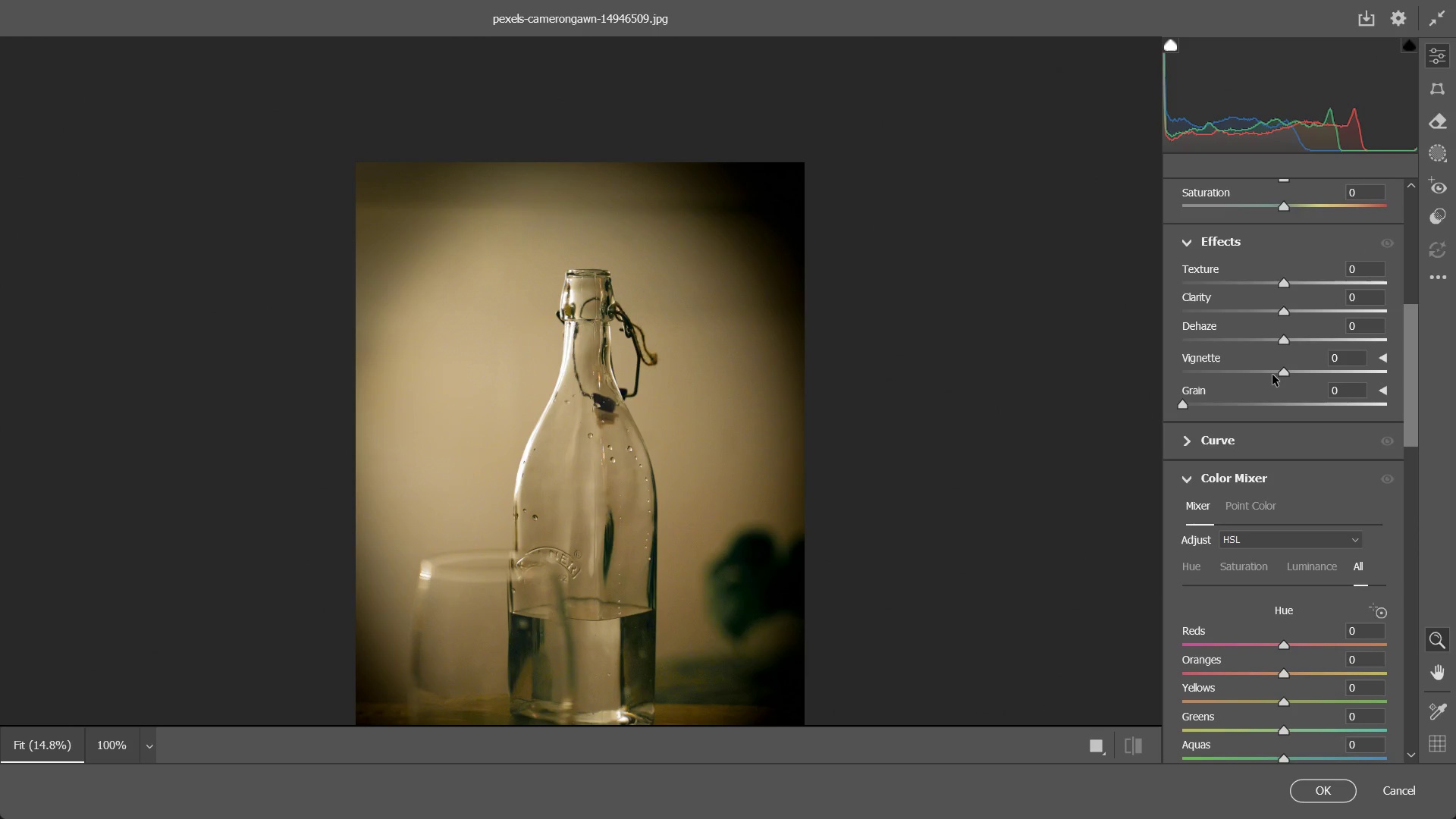 
left_click_drag(start_coordinate=[1279, 377], to_coordinate=[1235, 370])
 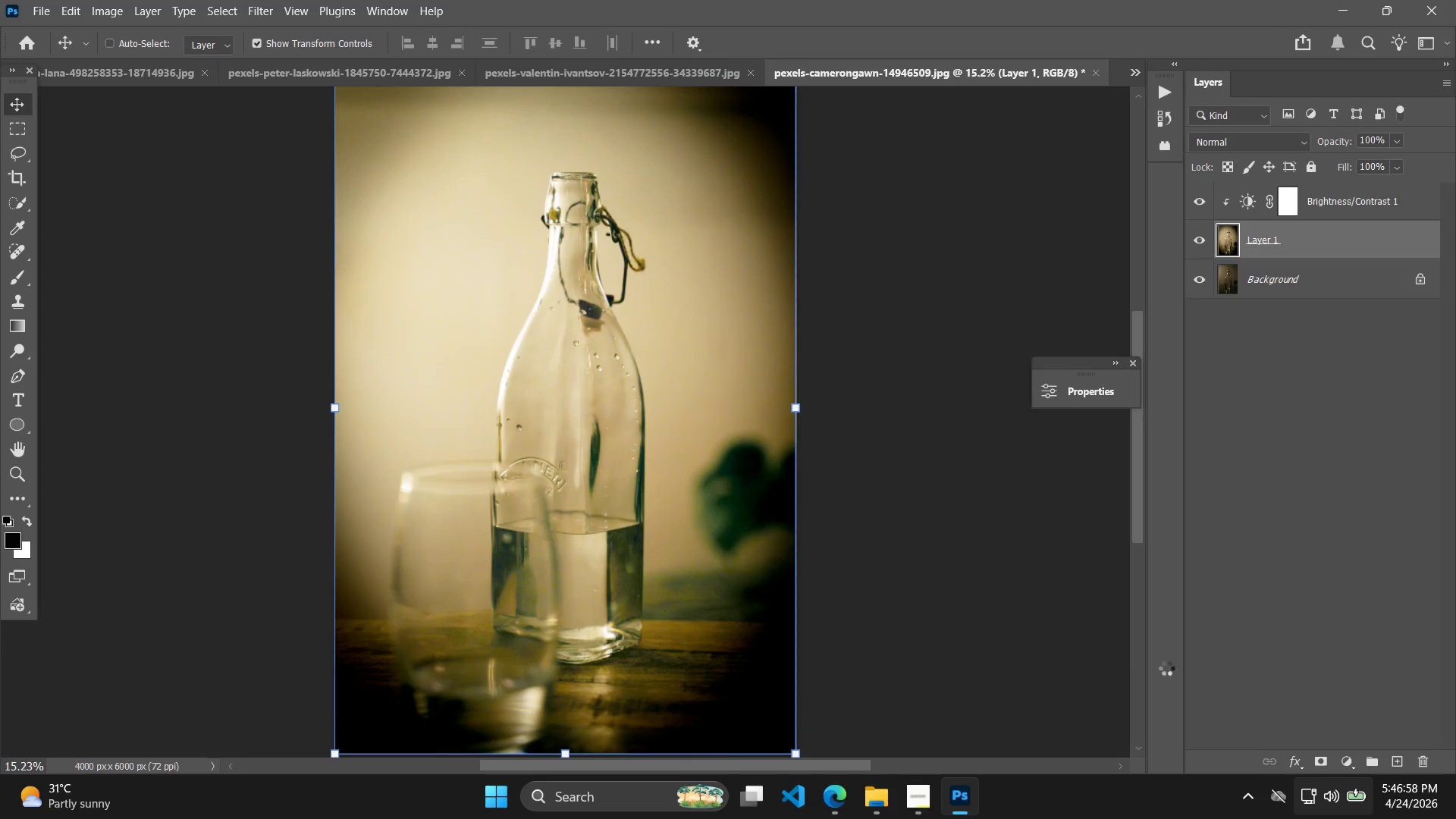 
hold_key(key=Space, duration=0.39)
 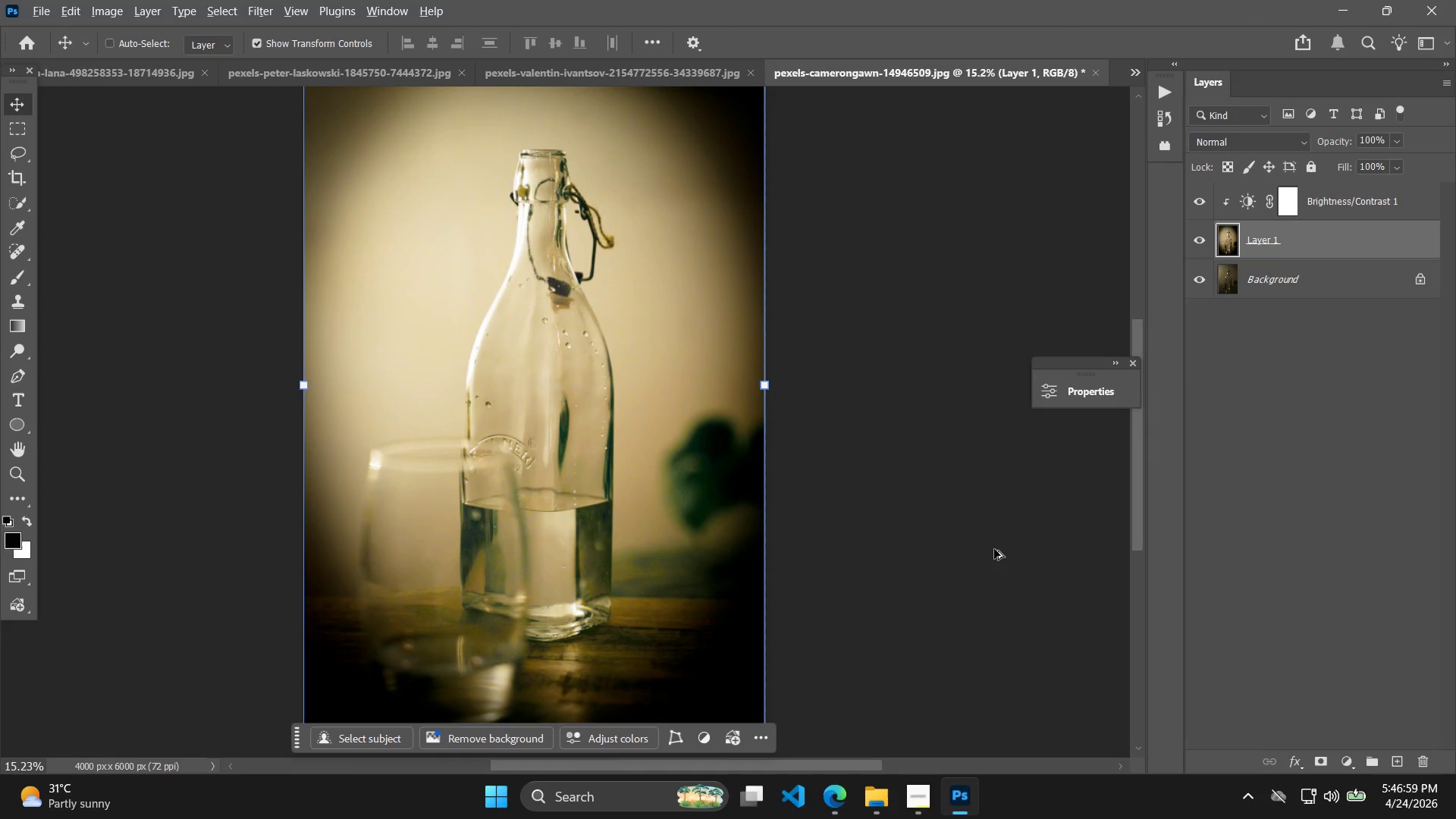 
left_click_drag(start_coordinate=[1108, 629], to_coordinate=[1077, 607])
 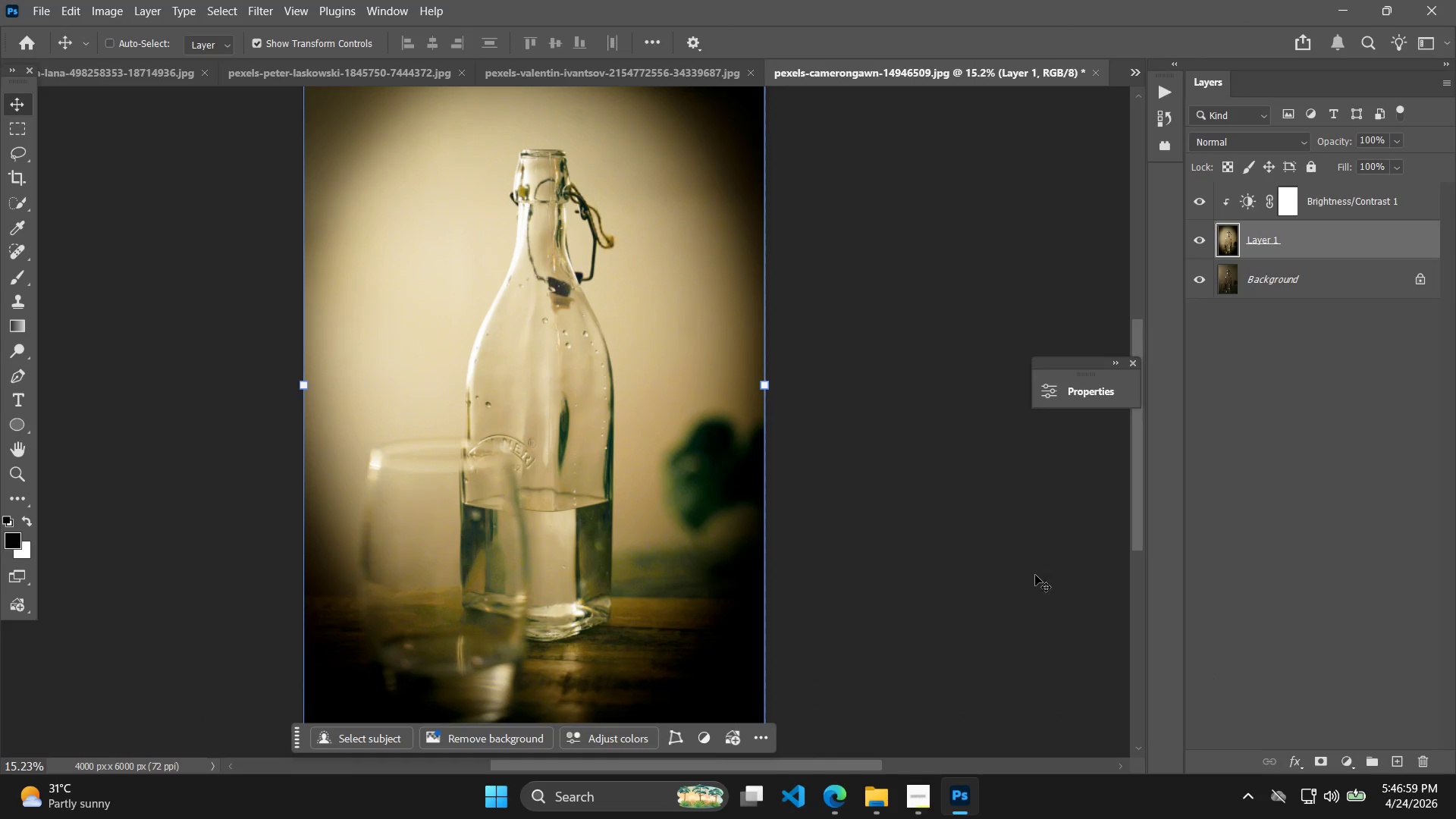 
key(Alt+AltLeft)
 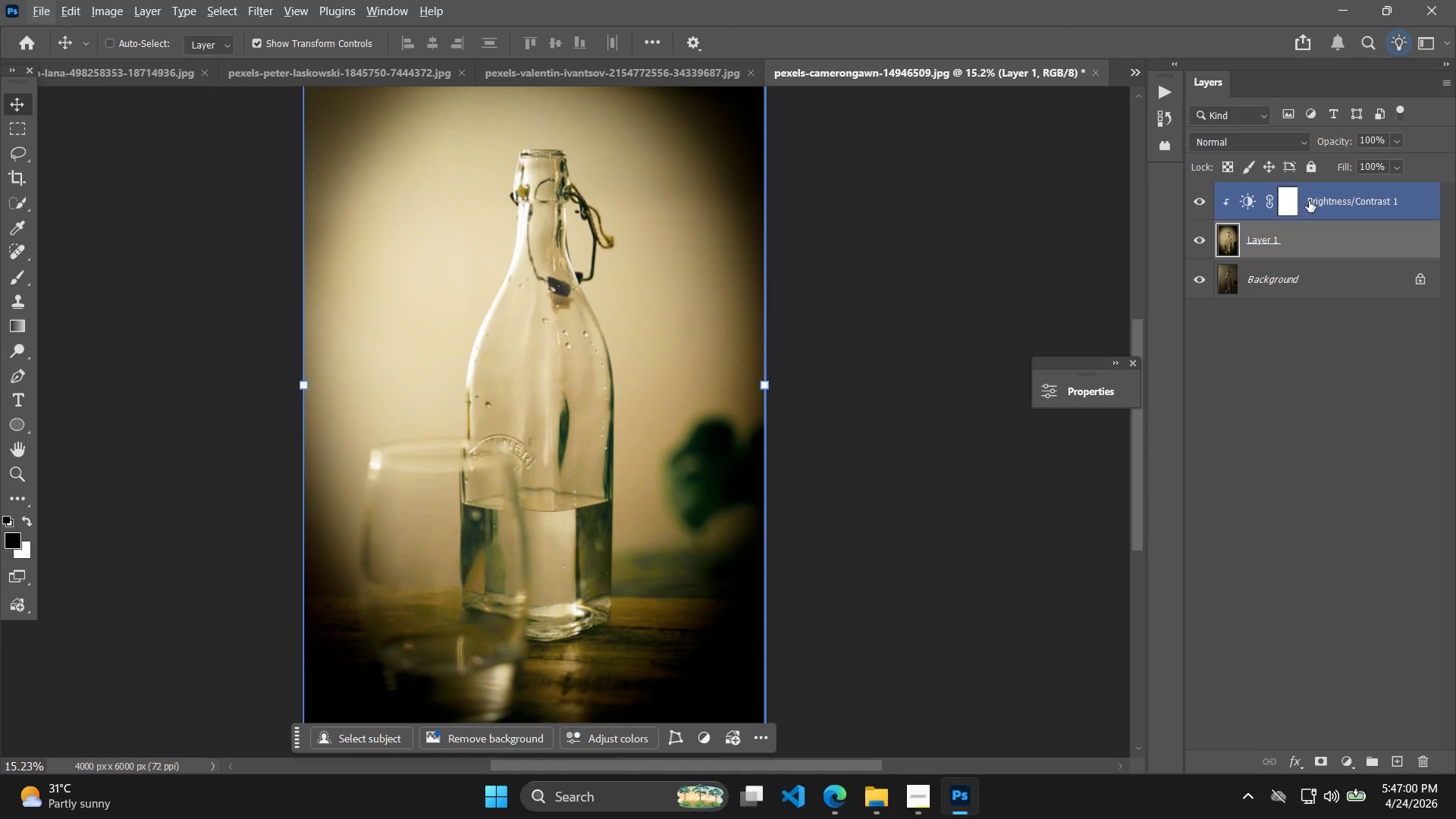 
left_click([1201, 244])
 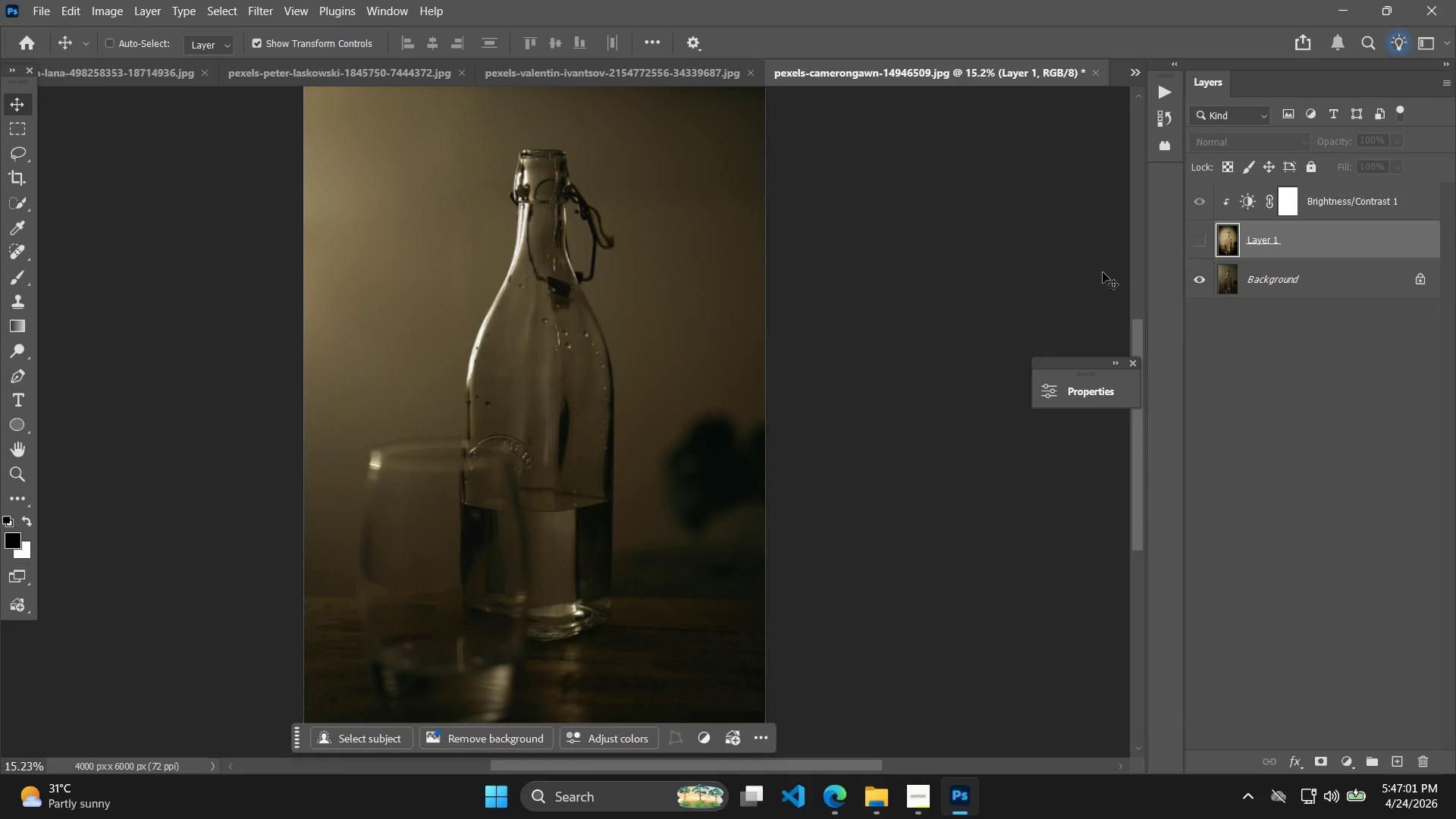 
hold_key(key=Space, duration=0.52)
 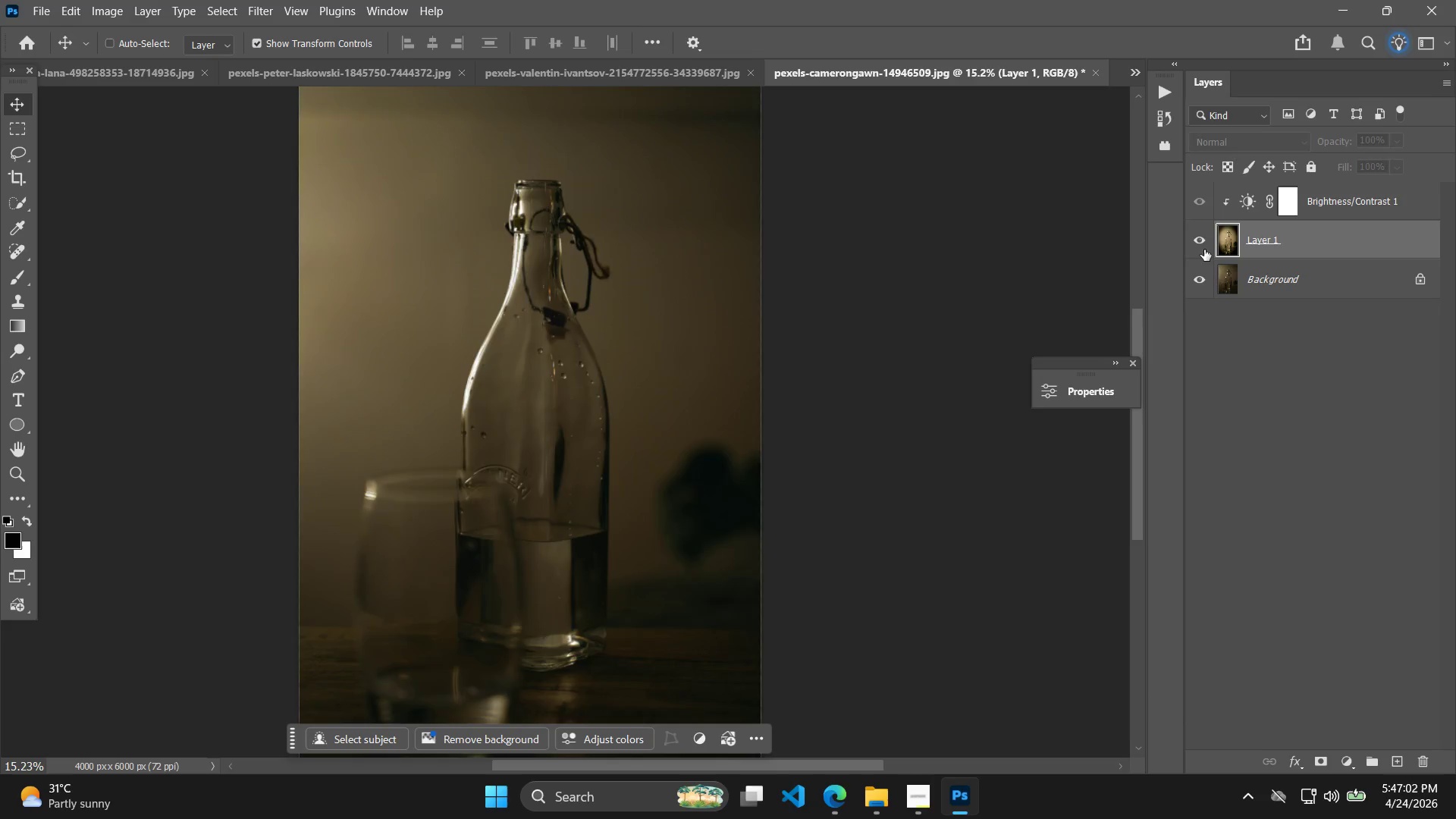 
left_click_drag(start_coordinate=[994, 317], to_coordinate=[990, 347])
 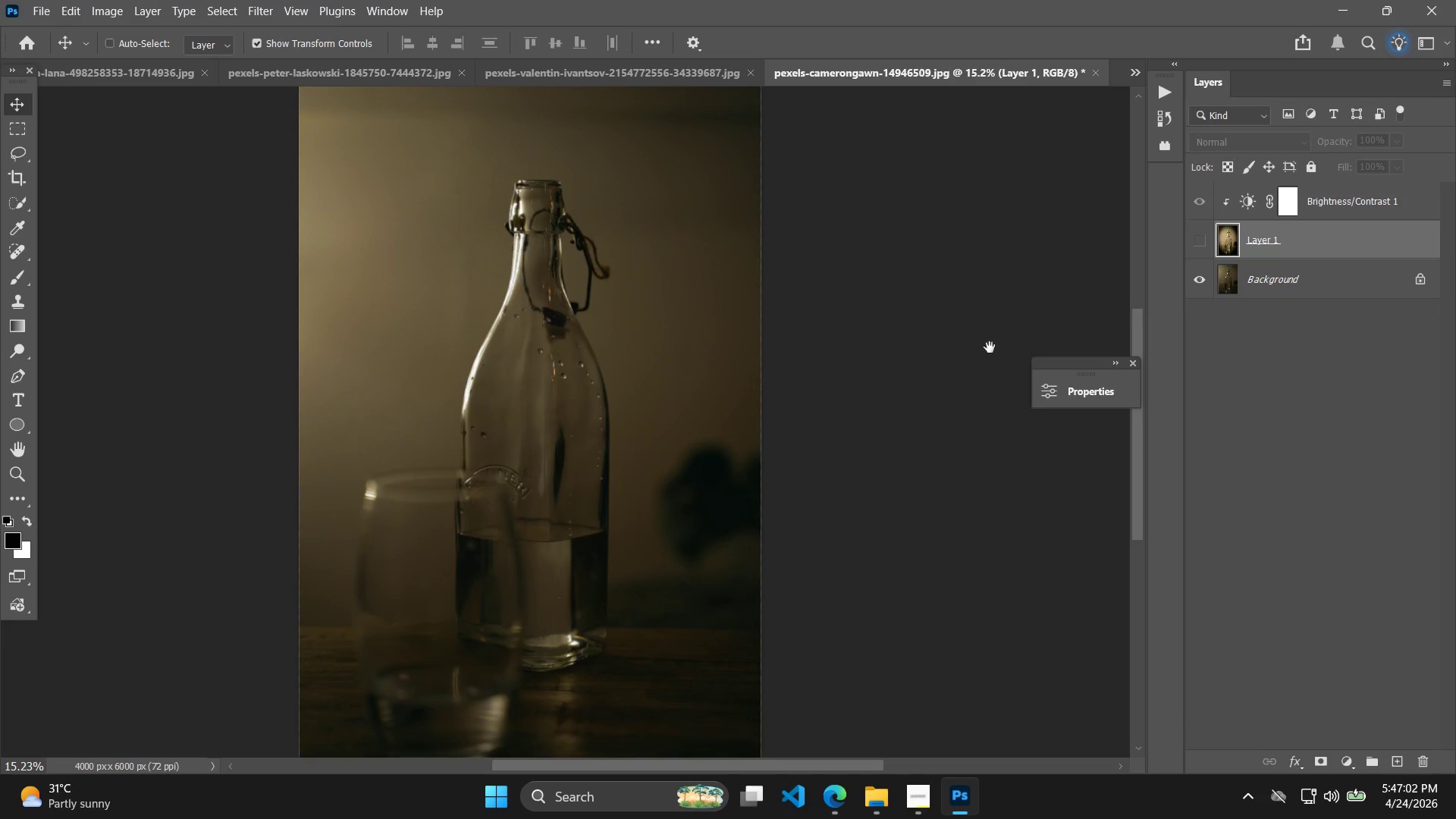 
hold_key(key=Space, duration=0.88)
 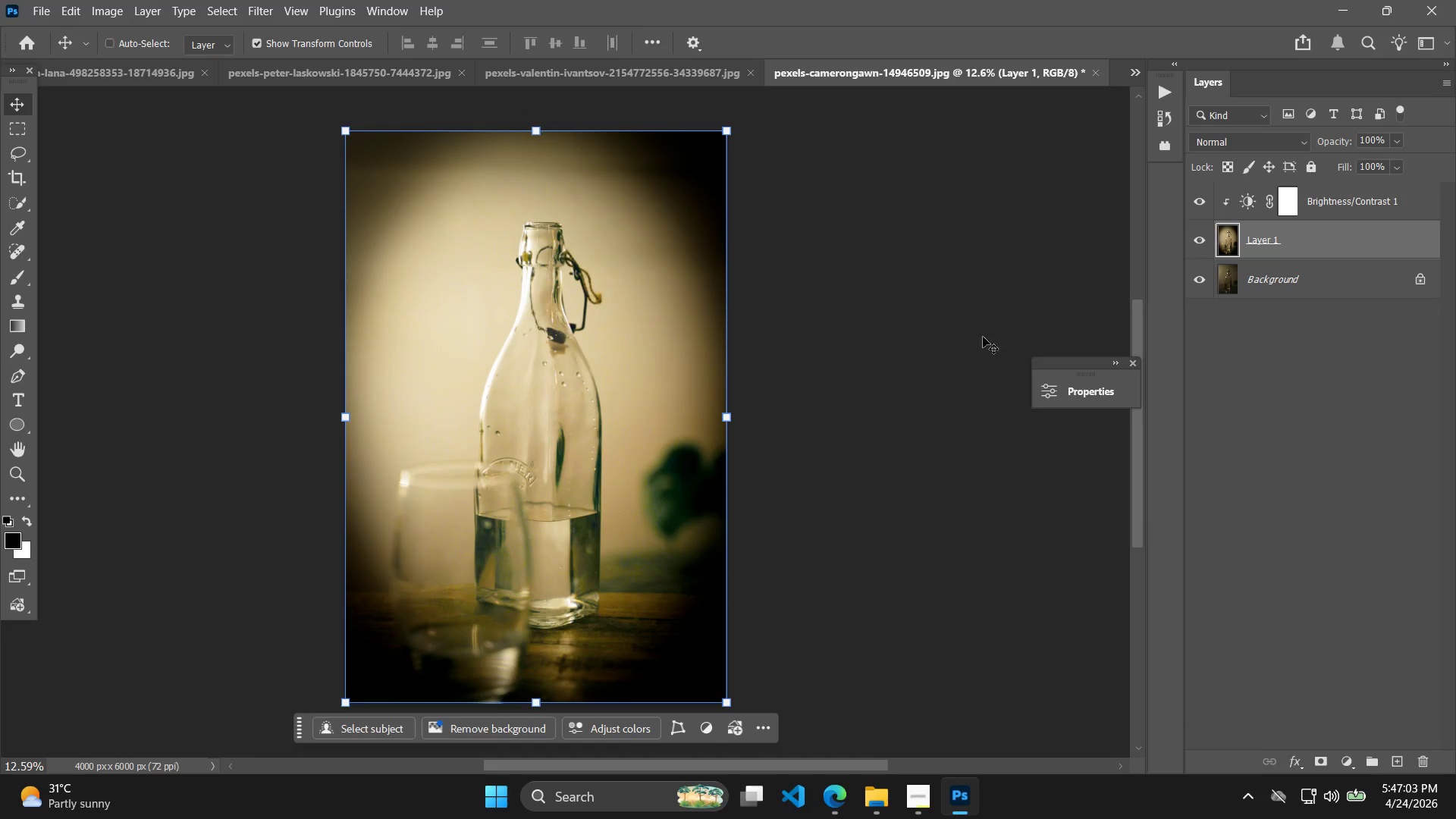 
left_click([1204, 249])
 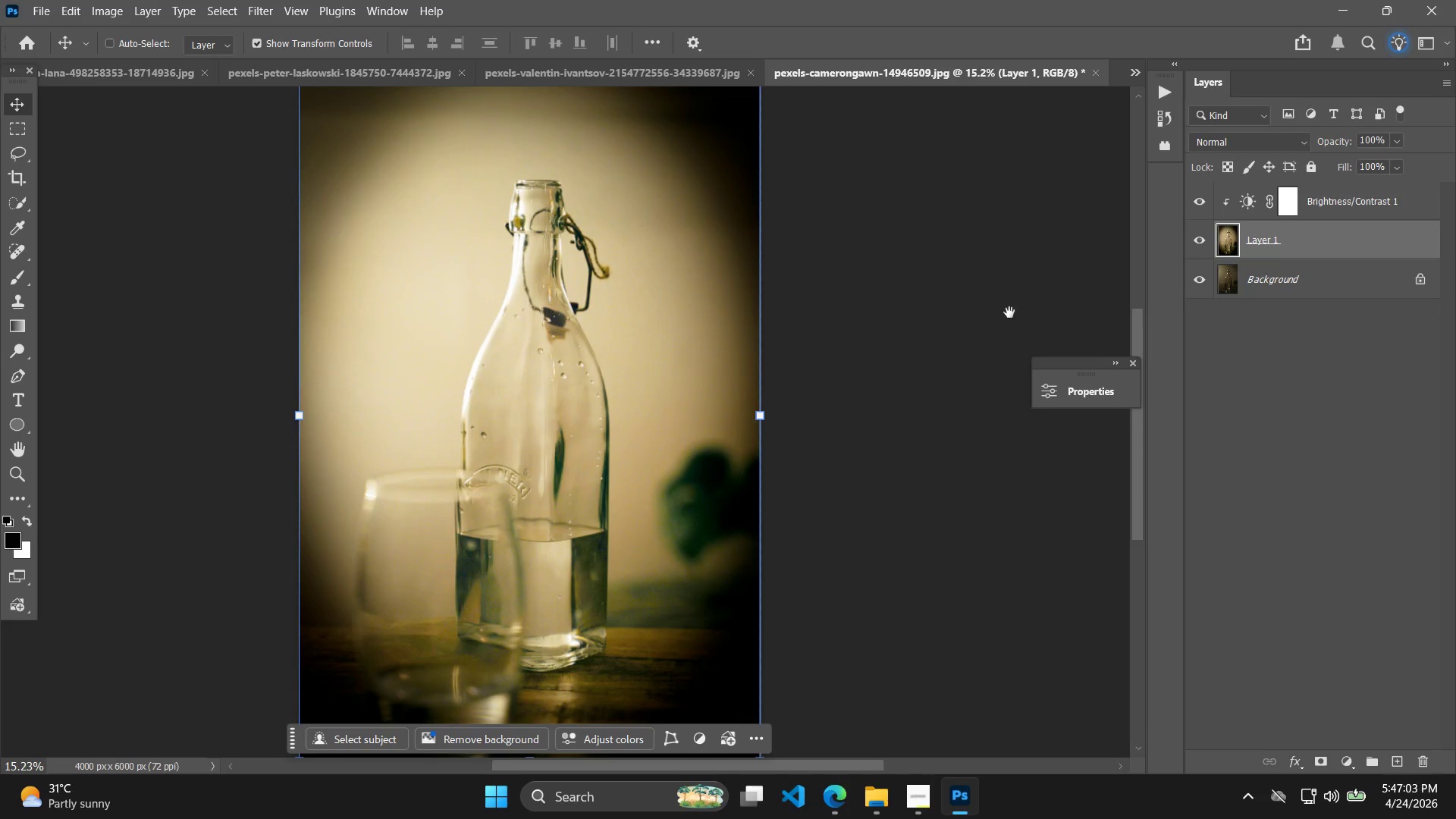 
hold_key(key=AltLeft, duration=0.34)
 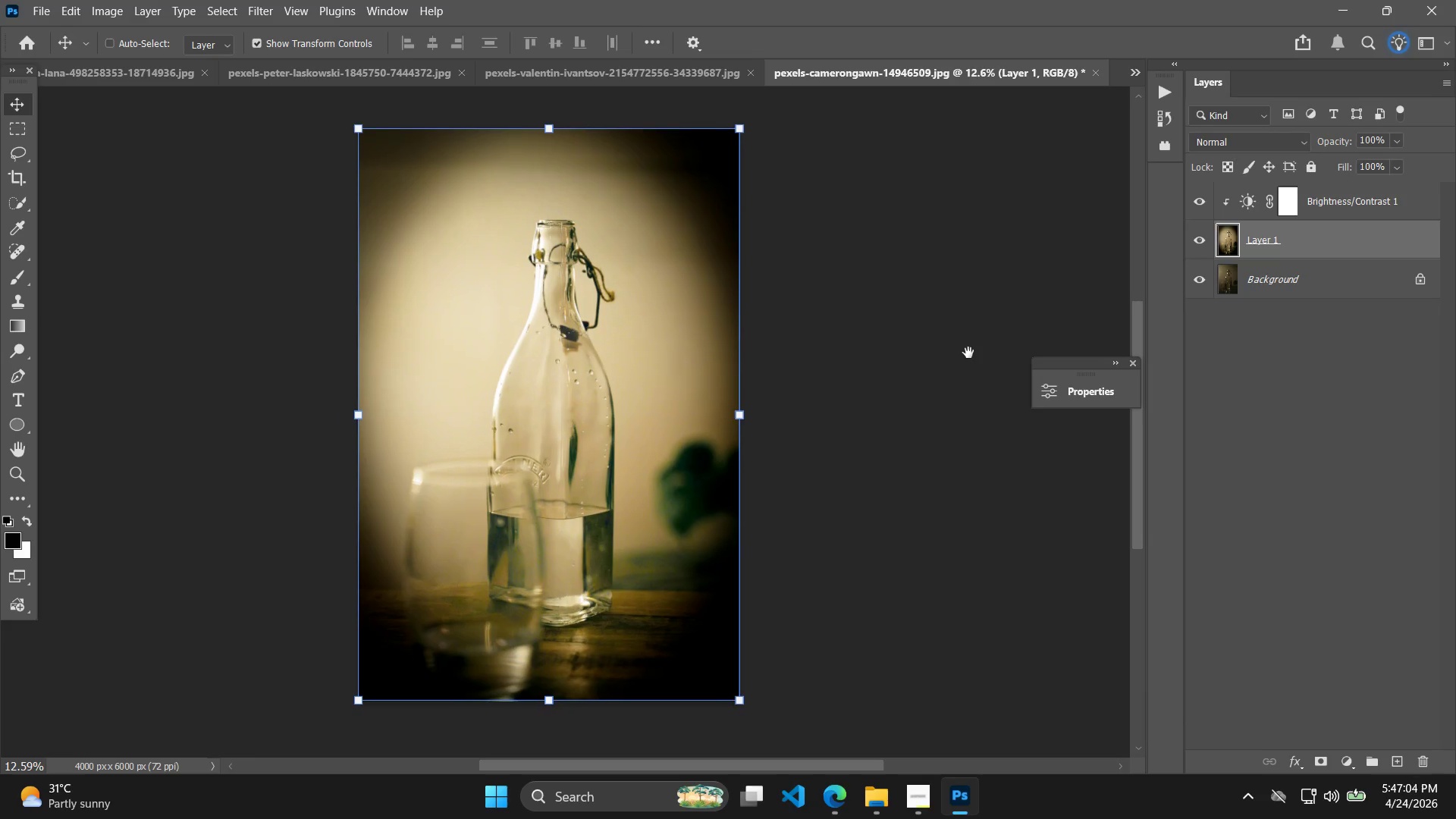 
hold_key(key=Space, duration=0.53)
 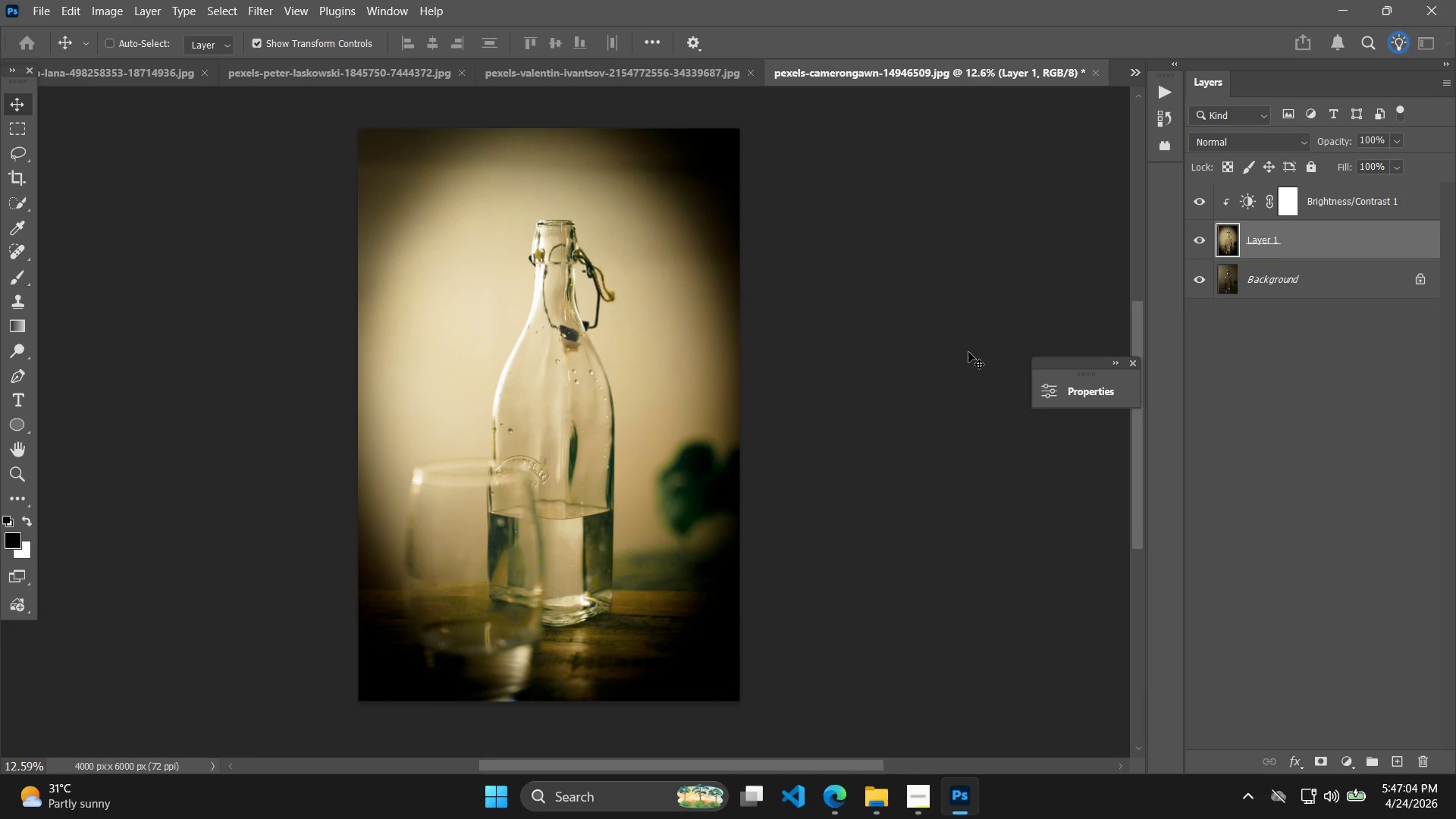 
left_click_drag(start_coordinate=[956, 355], to_coordinate=[968, 353])
 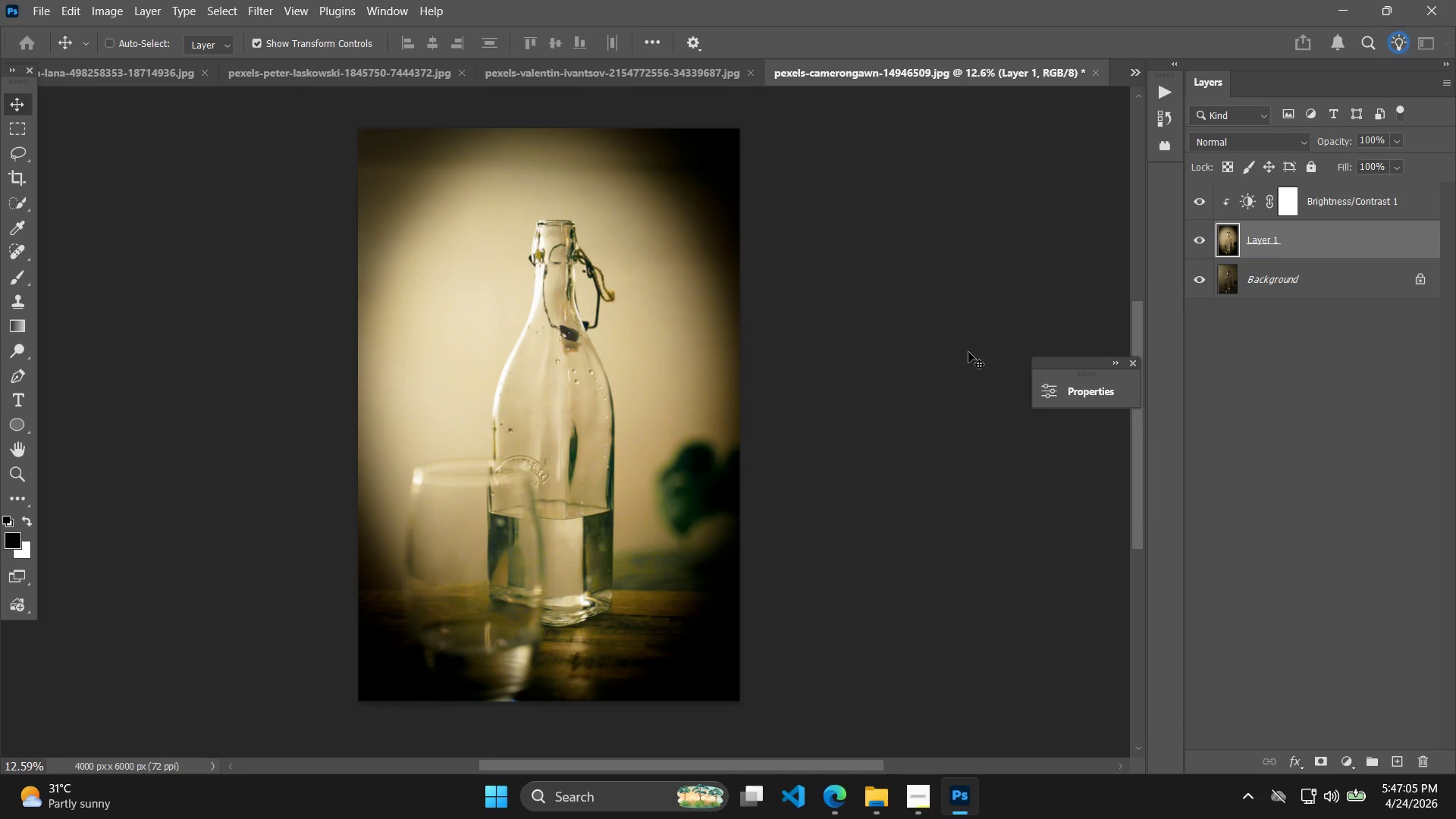 
scroll: coordinate [1009, 318], scroll_direction: down, amount: 2.0
 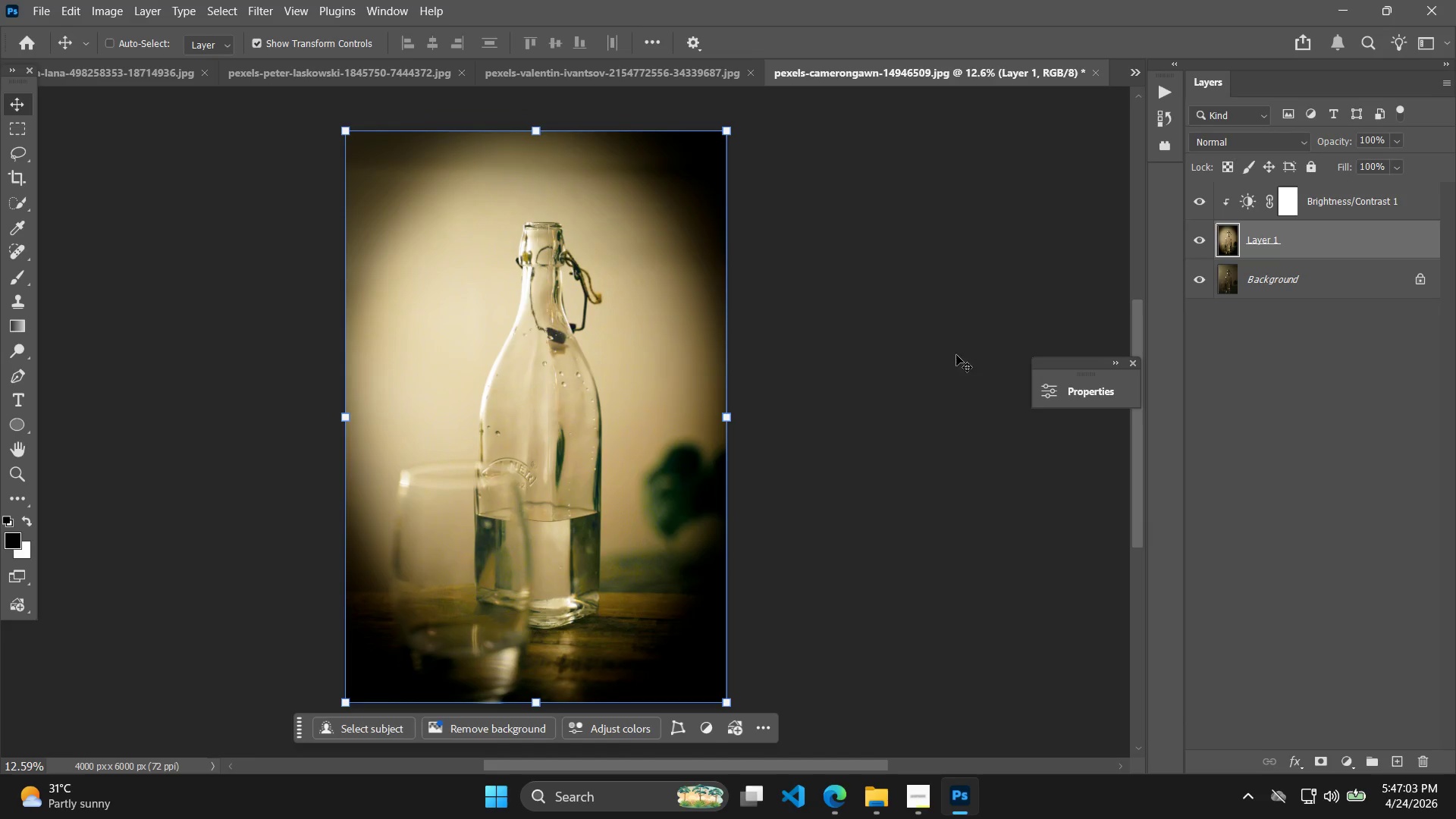 
left_click([968, 352])
 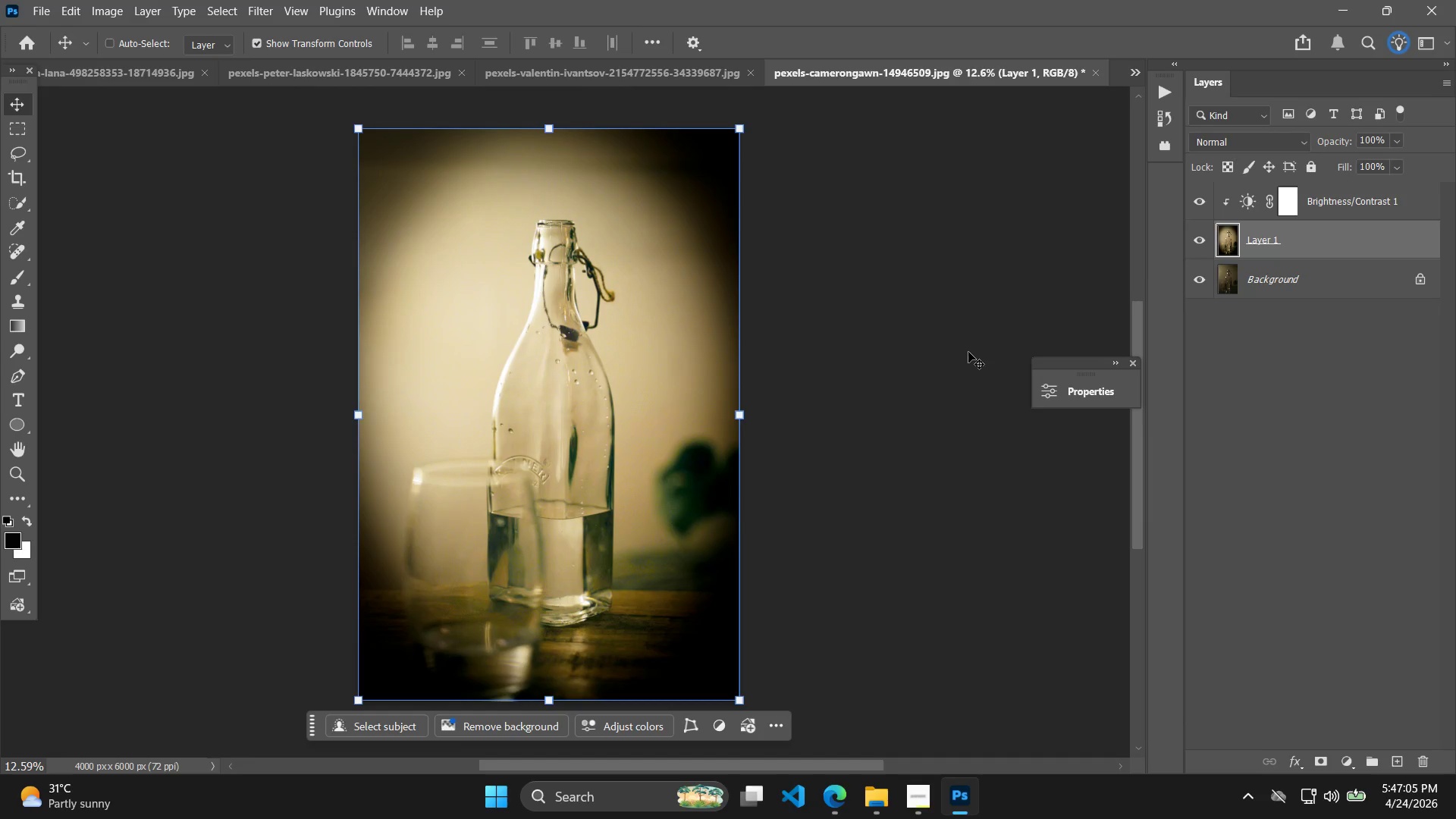 
key(Alt+Control+Shift+W)
 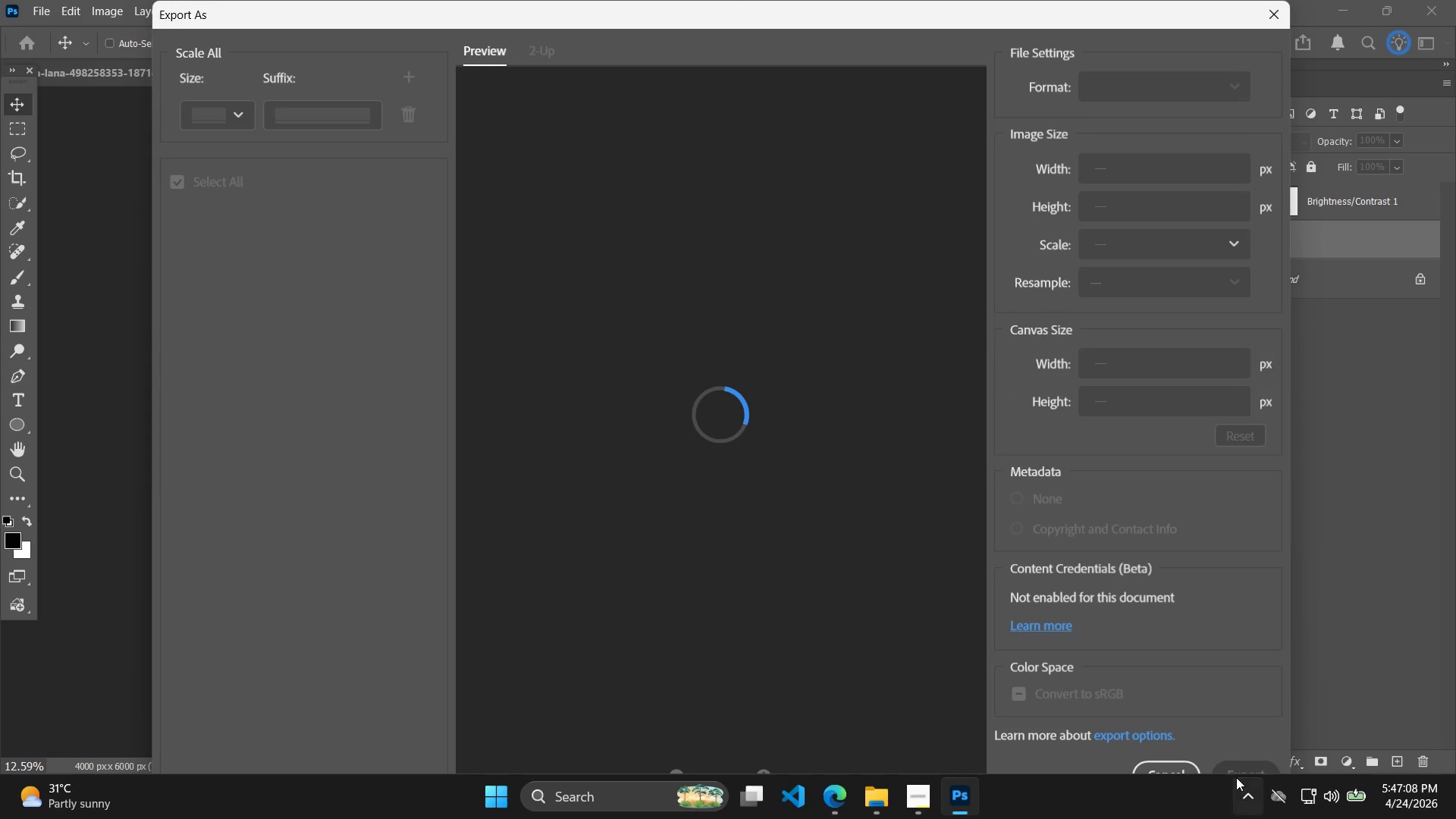 
left_click([1234, 764])
 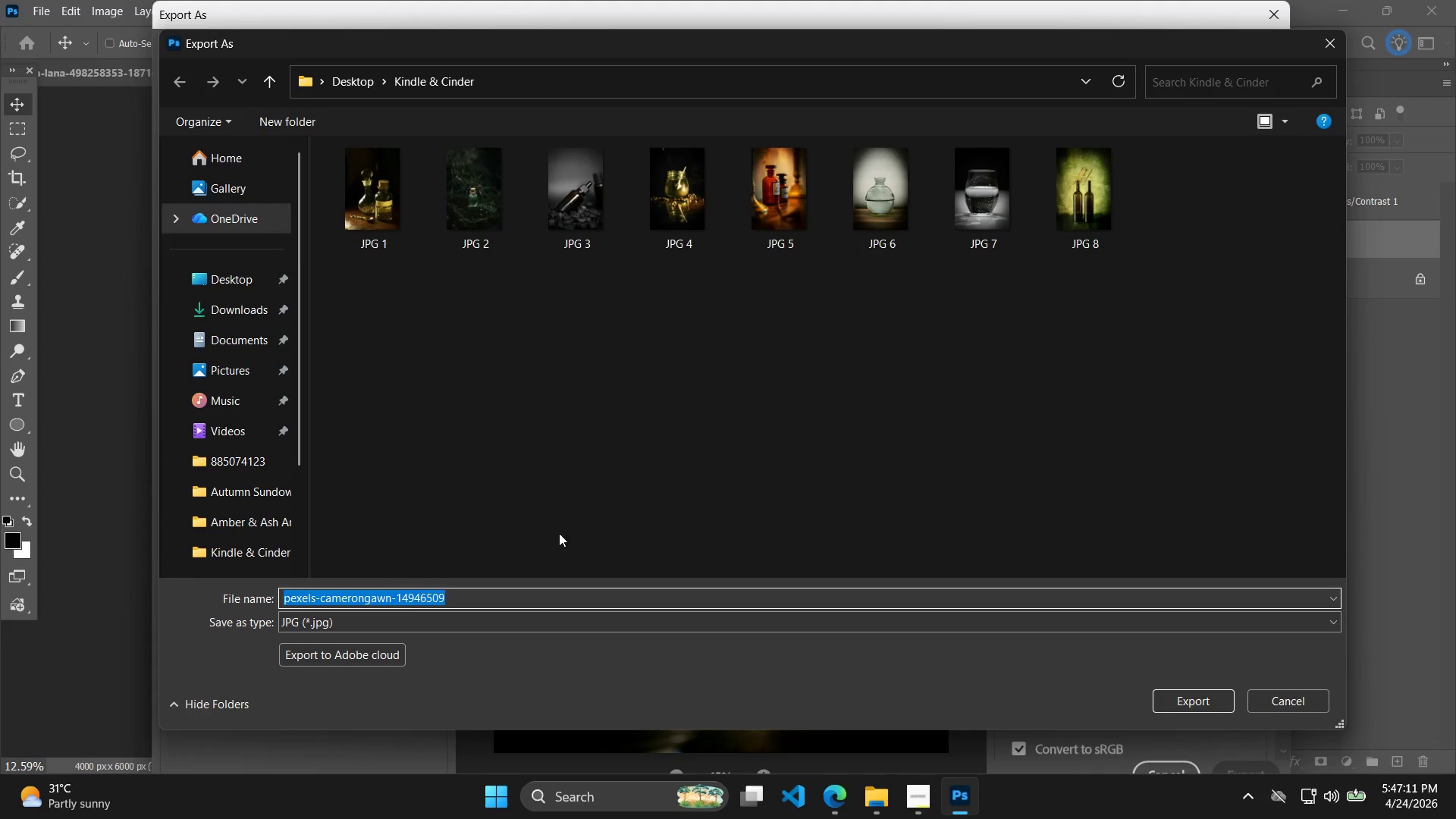 
double_click([380, 579])
 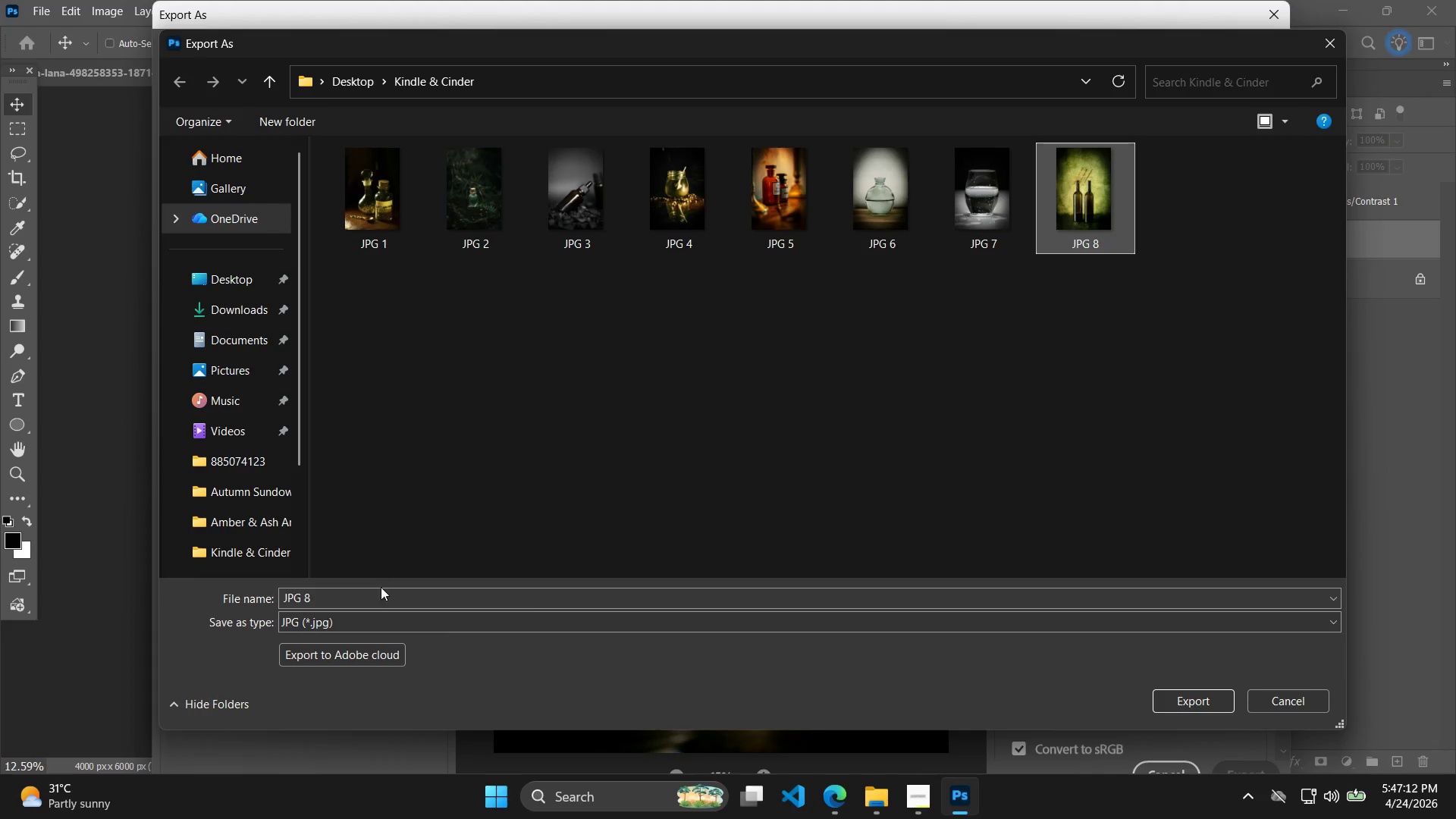 
triple_click([380, 592])
 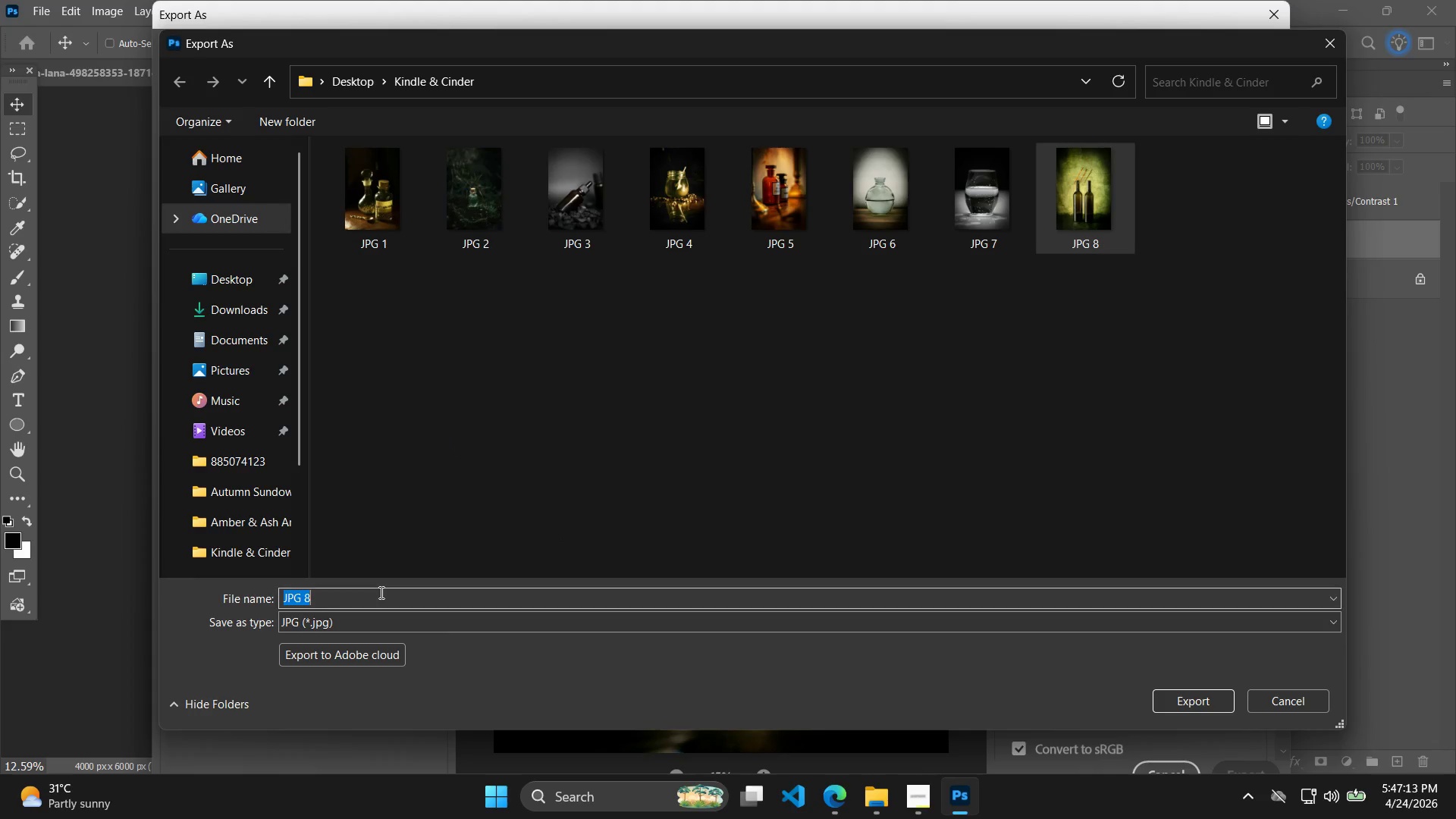 
triple_click([378, 594])
 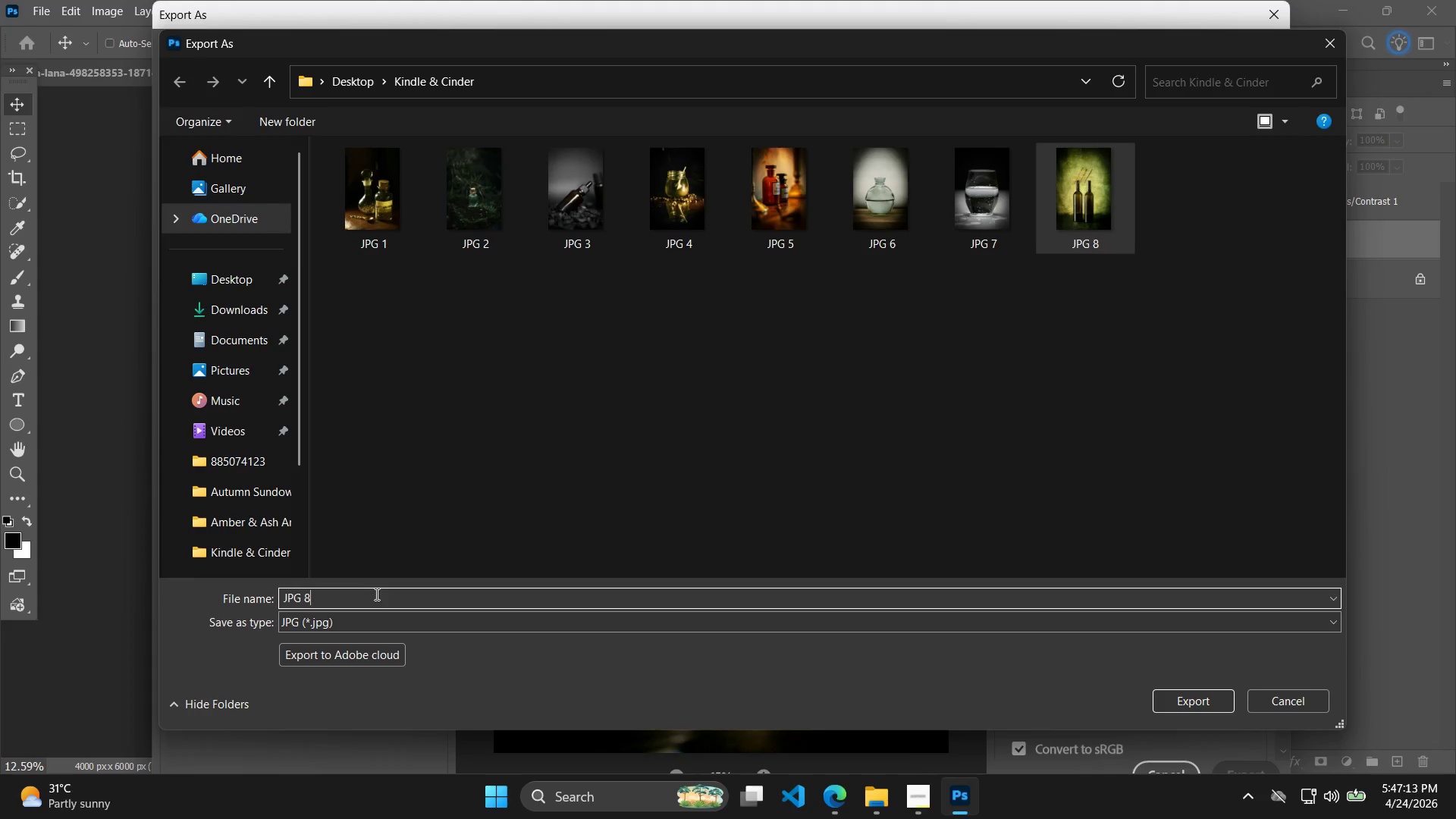 
key(Backspace)
 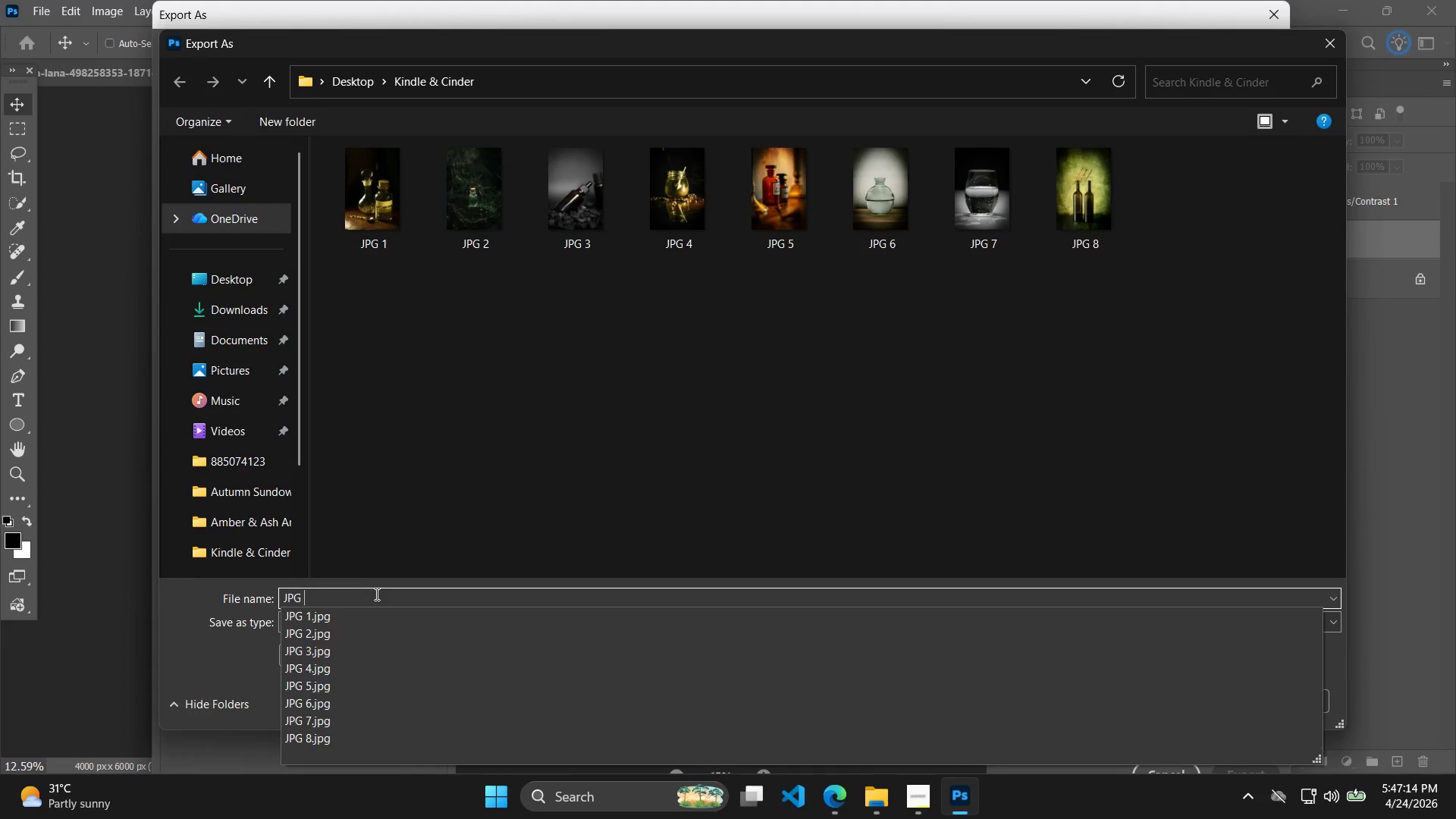 
key(9)
 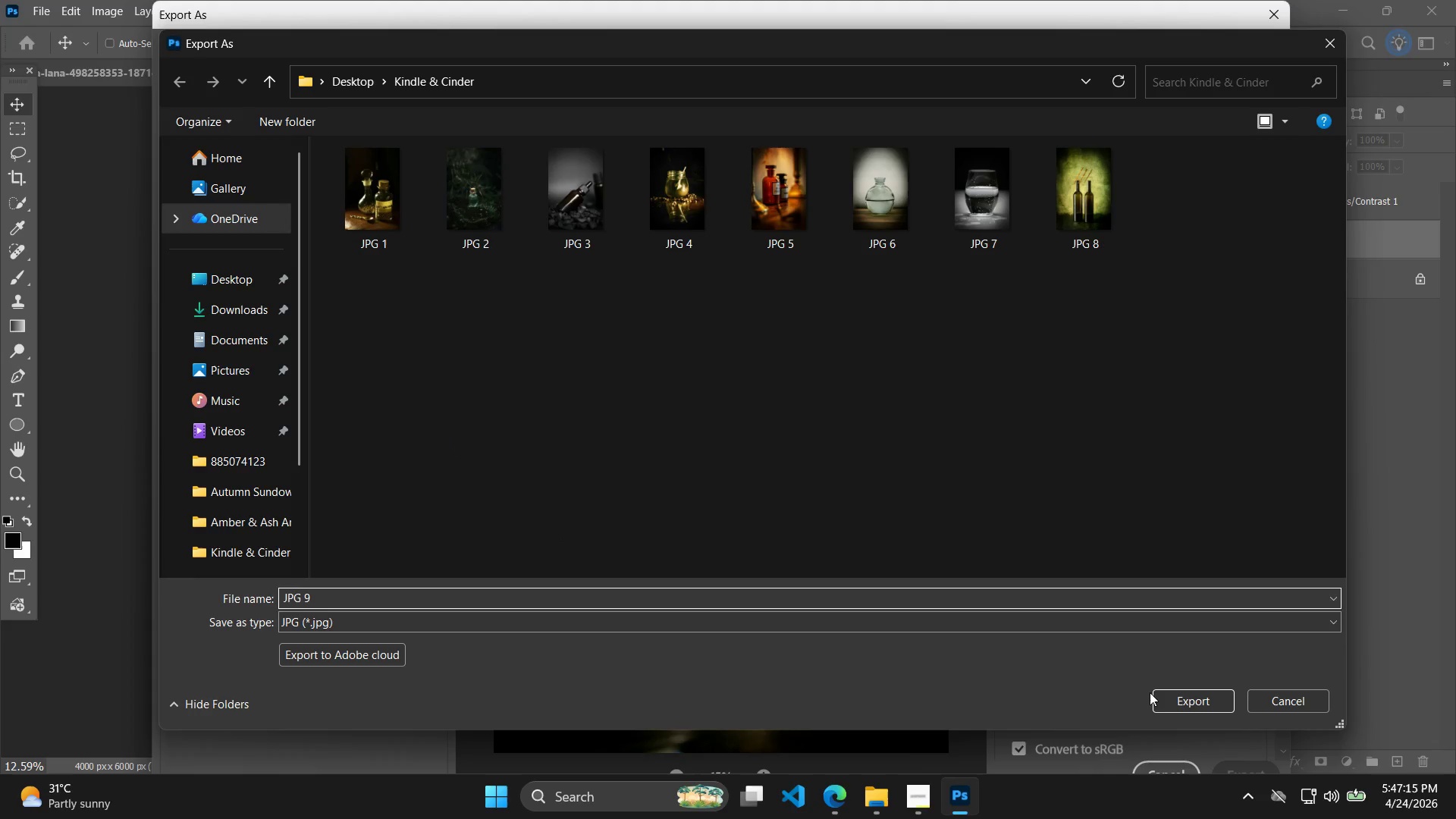 
left_click([1178, 702])
 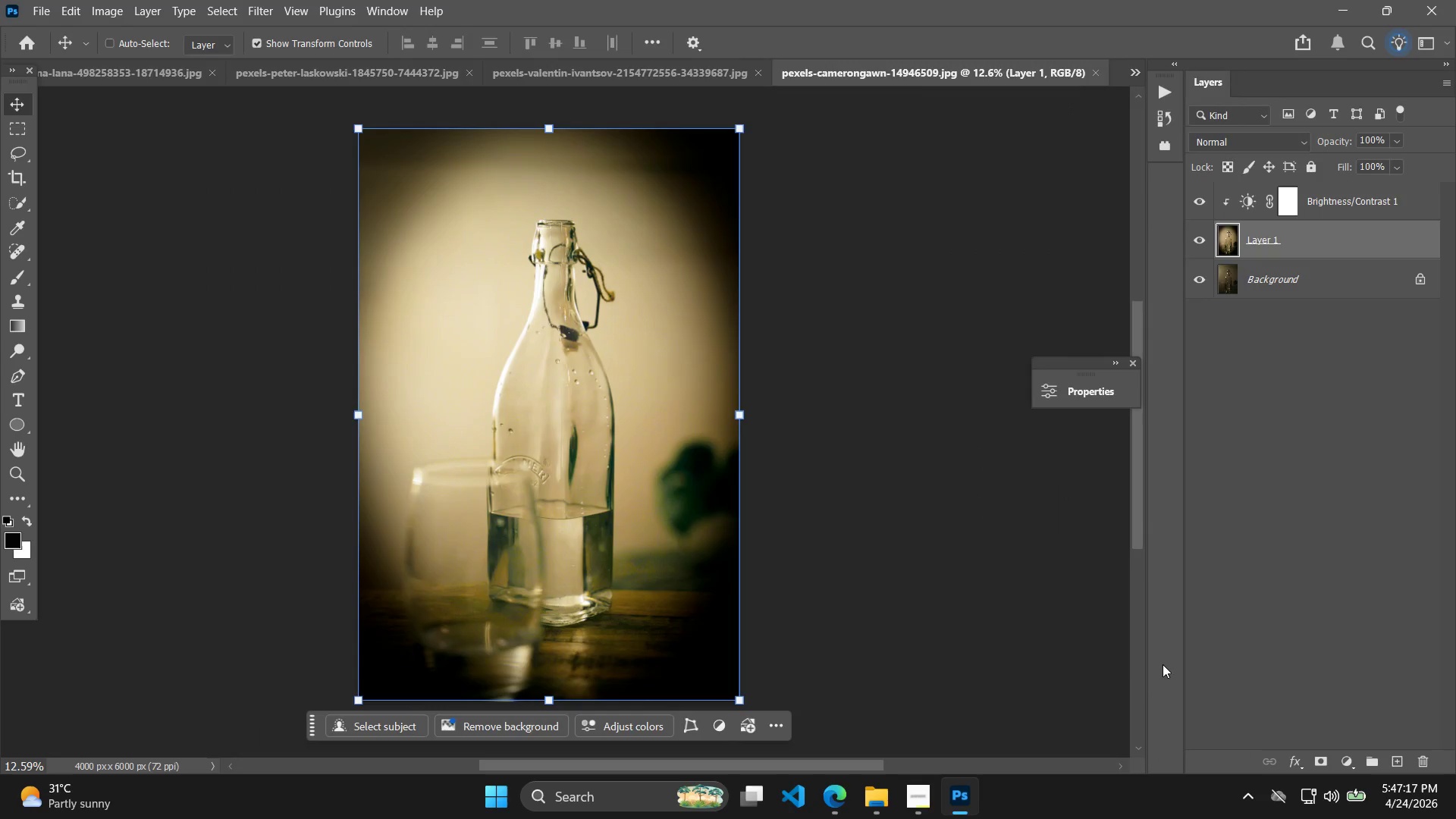 
left_click([902, 799])